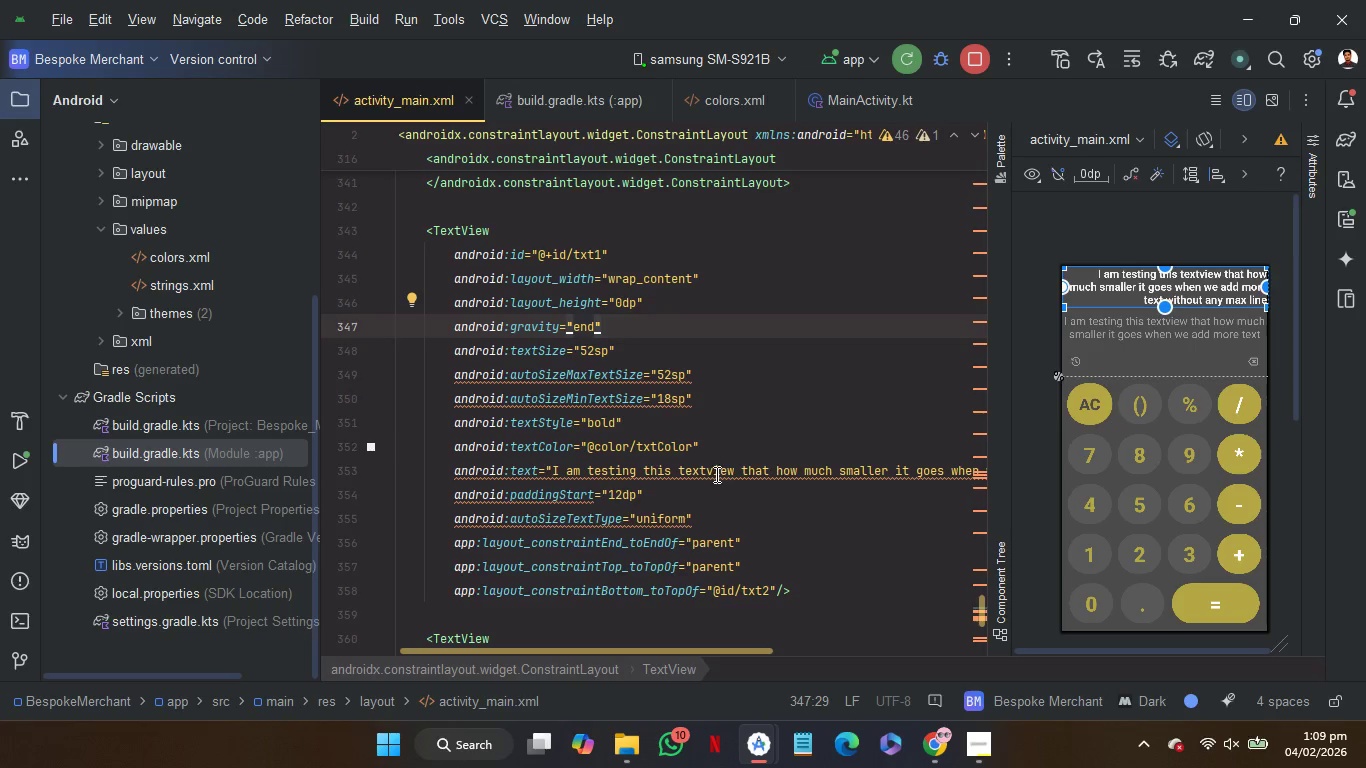 
wait(6.73)
 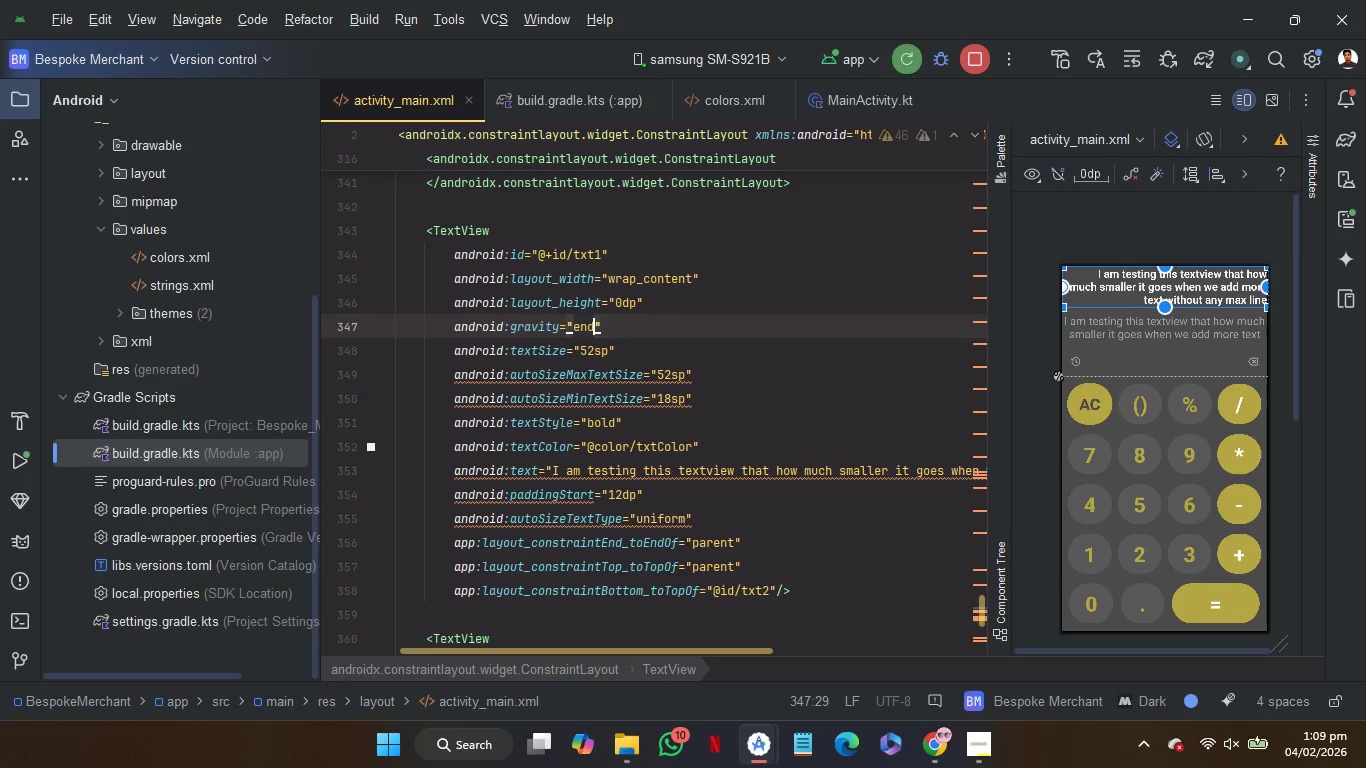 
scroll: coordinate [811, 505], scroll_direction: down, amount: 17.0
 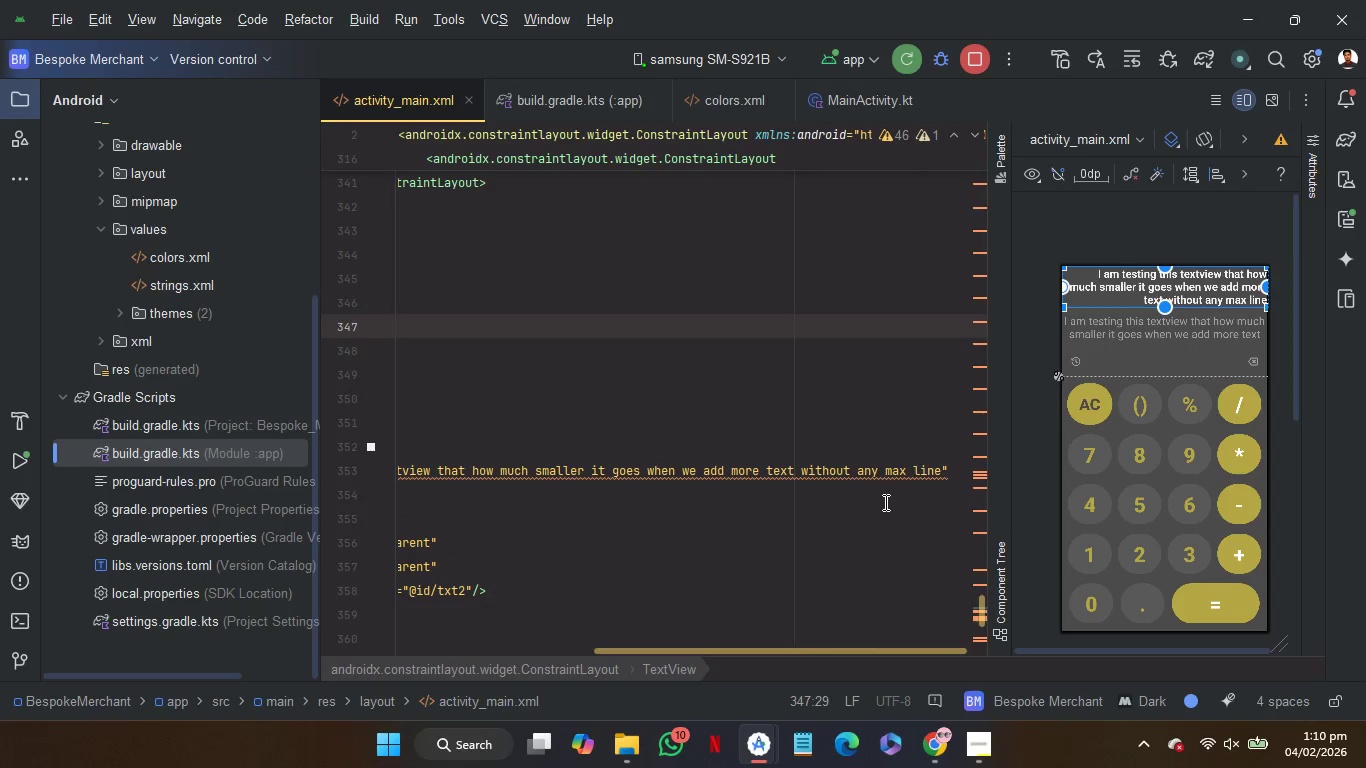 
left_click_drag(start_coordinate=[884, 502], to_coordinate=[950, 476])
 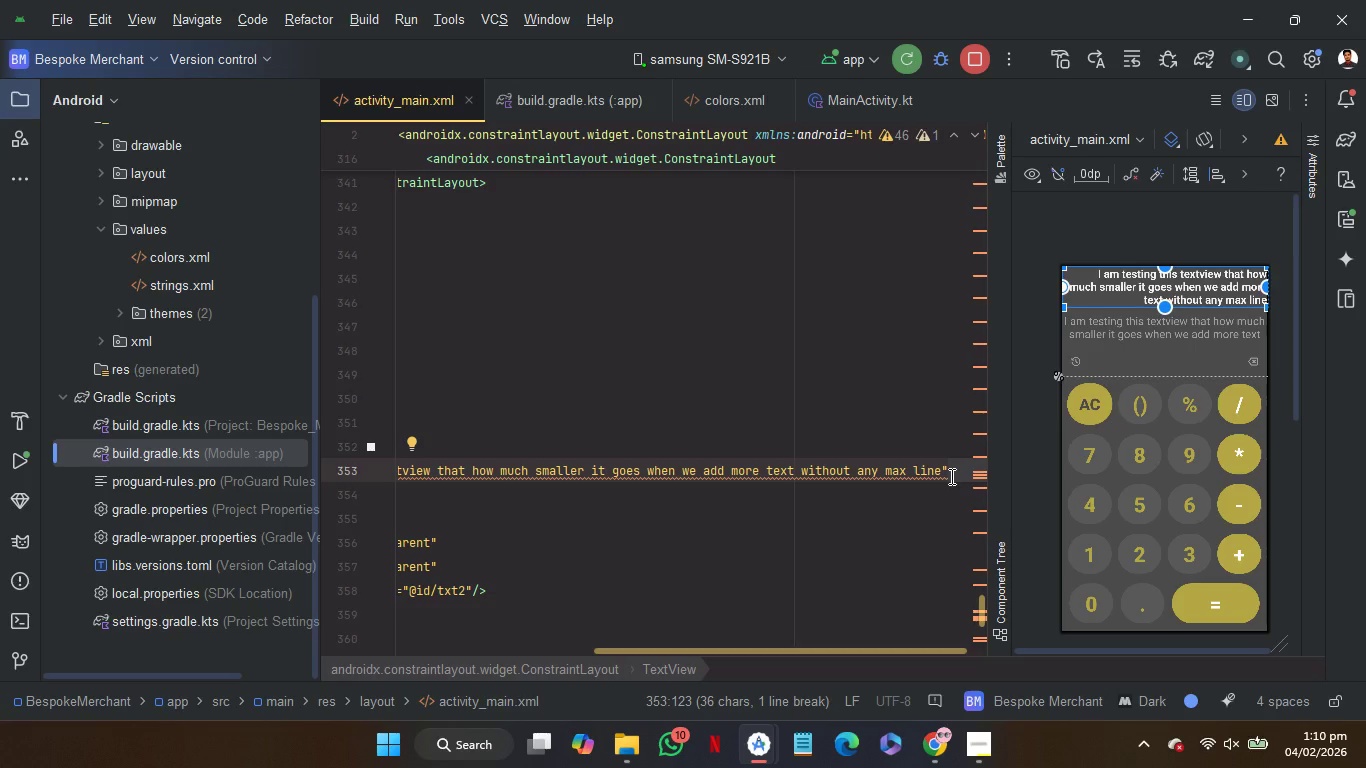 
key(Control+C)
 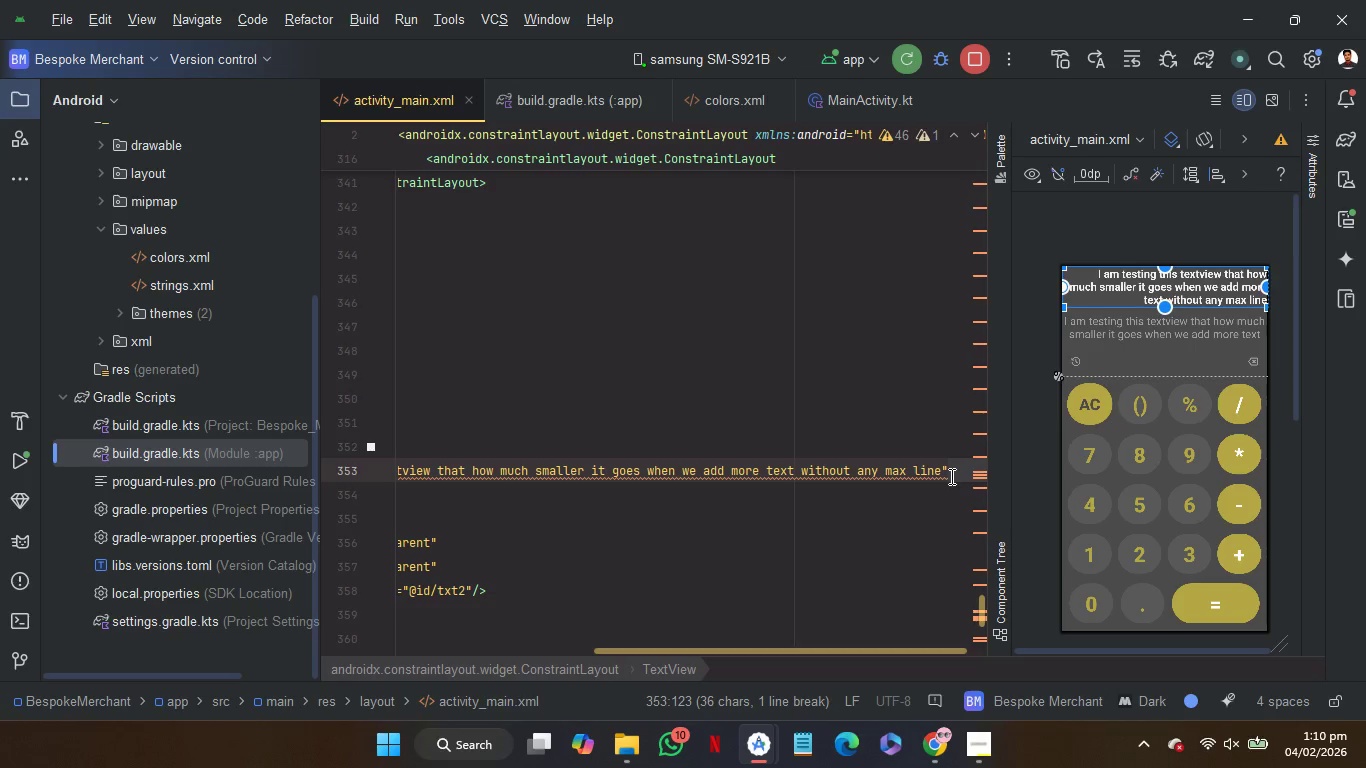 
key(Control+C)
 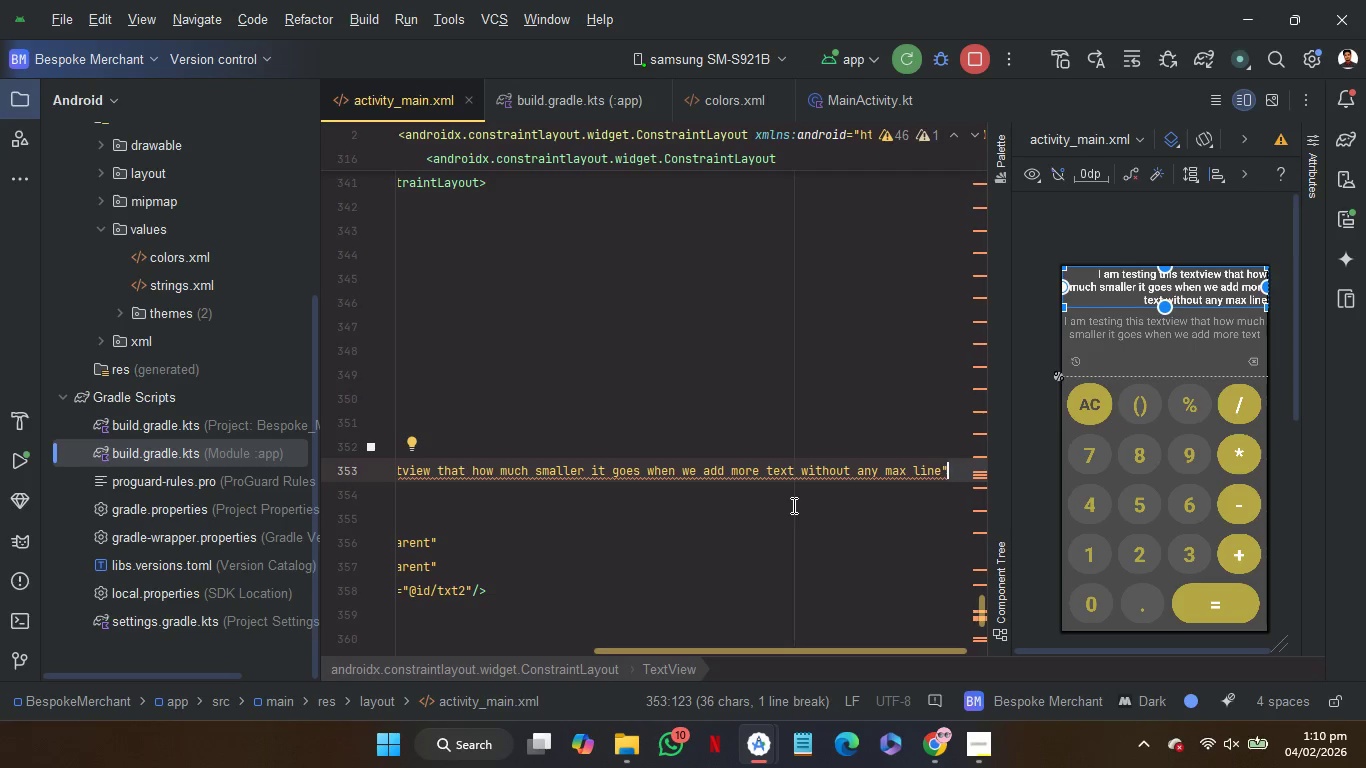 
scroll: coordinate [792, 505], scroll_direction: up, amount: 7.0
 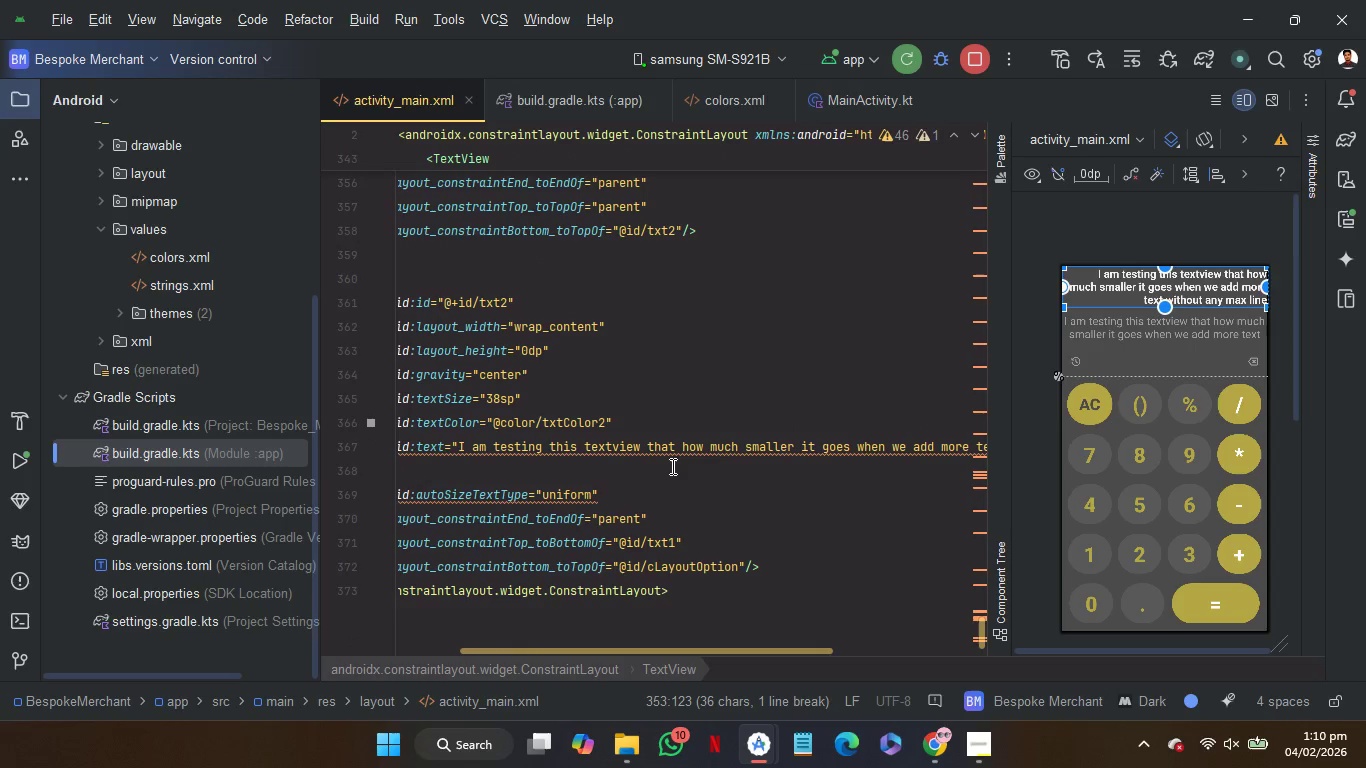 
left_click([671, 466])
 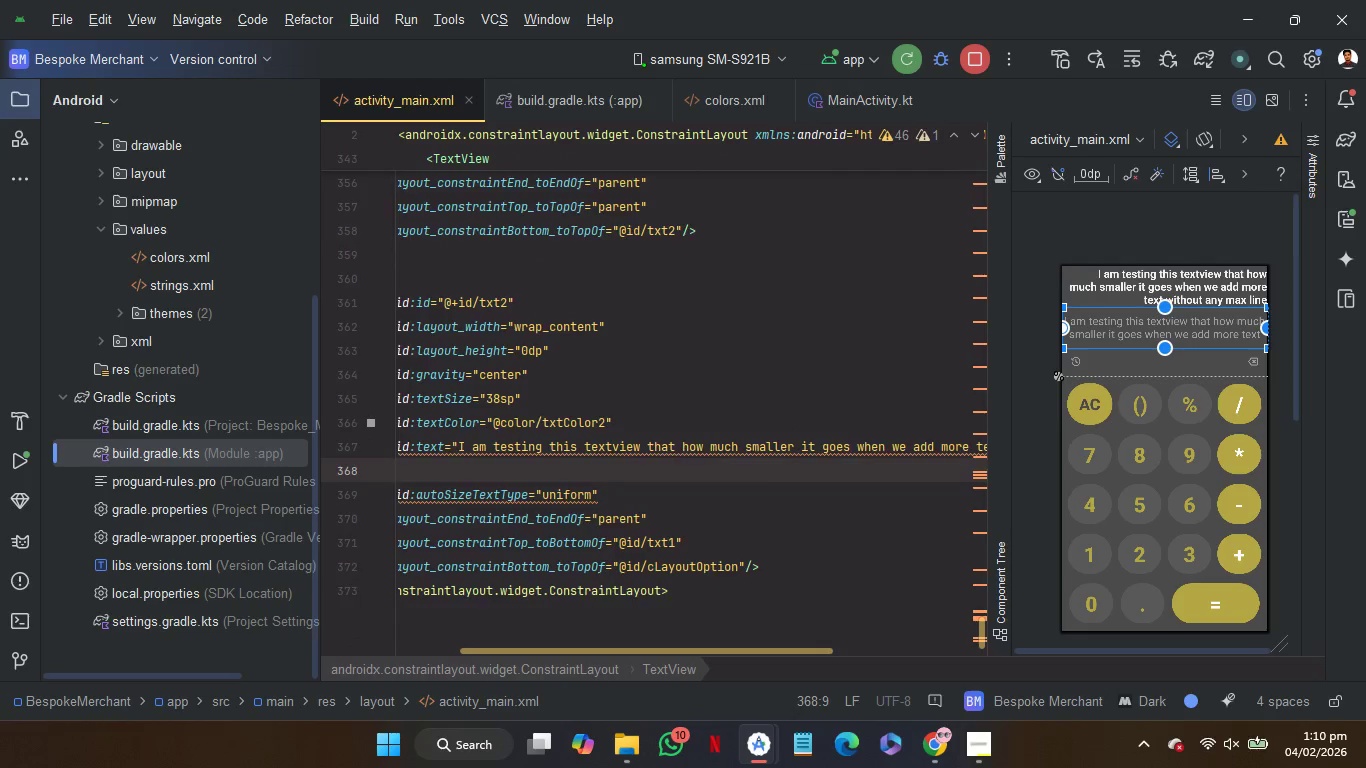 
key(Backspace)
 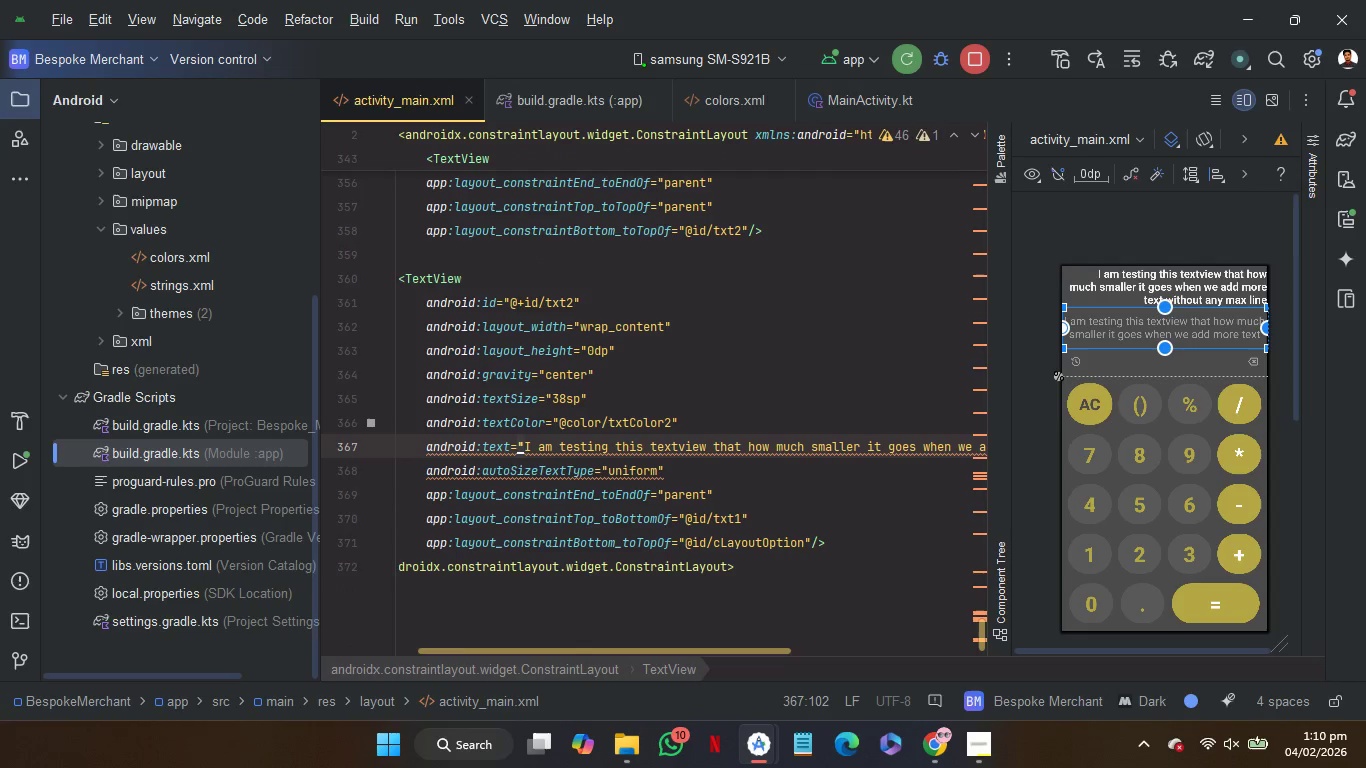 
key(Control+V)
 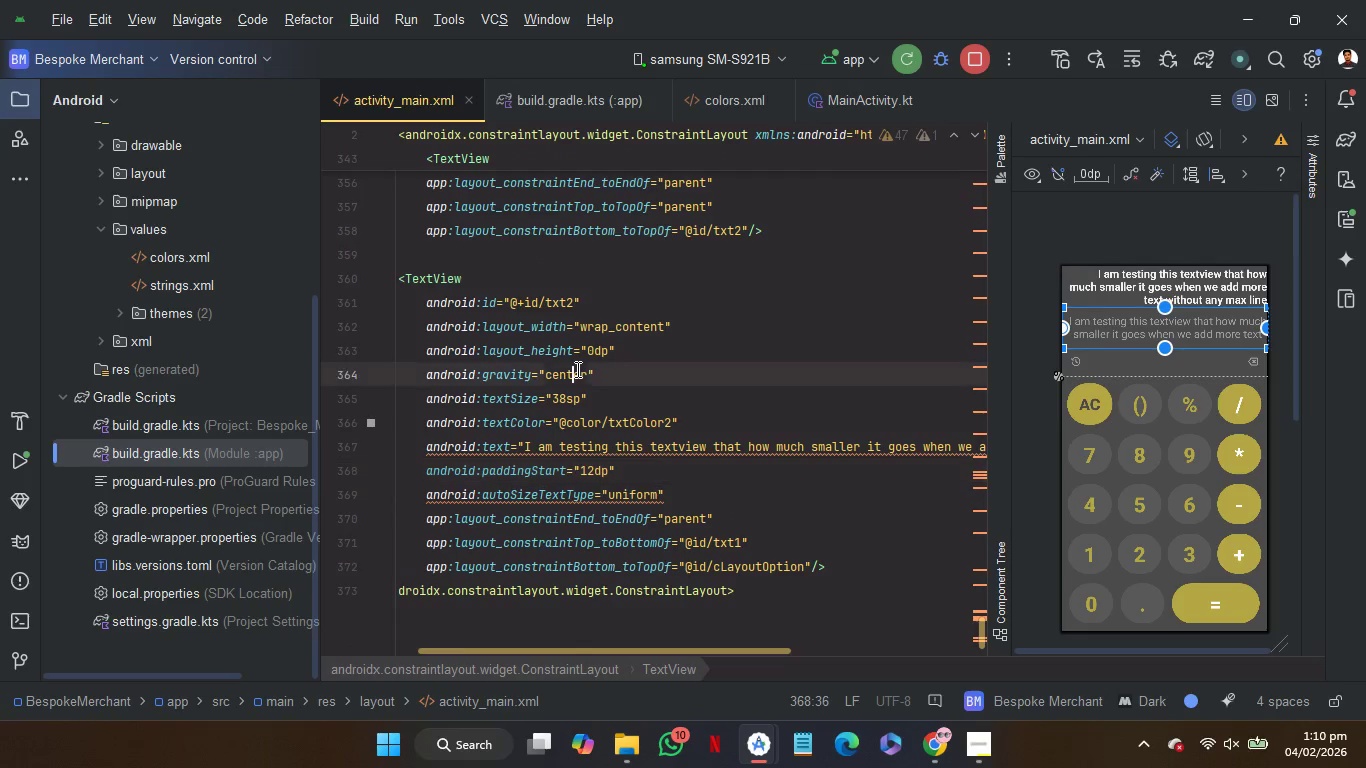 
double_click([576, 369])
 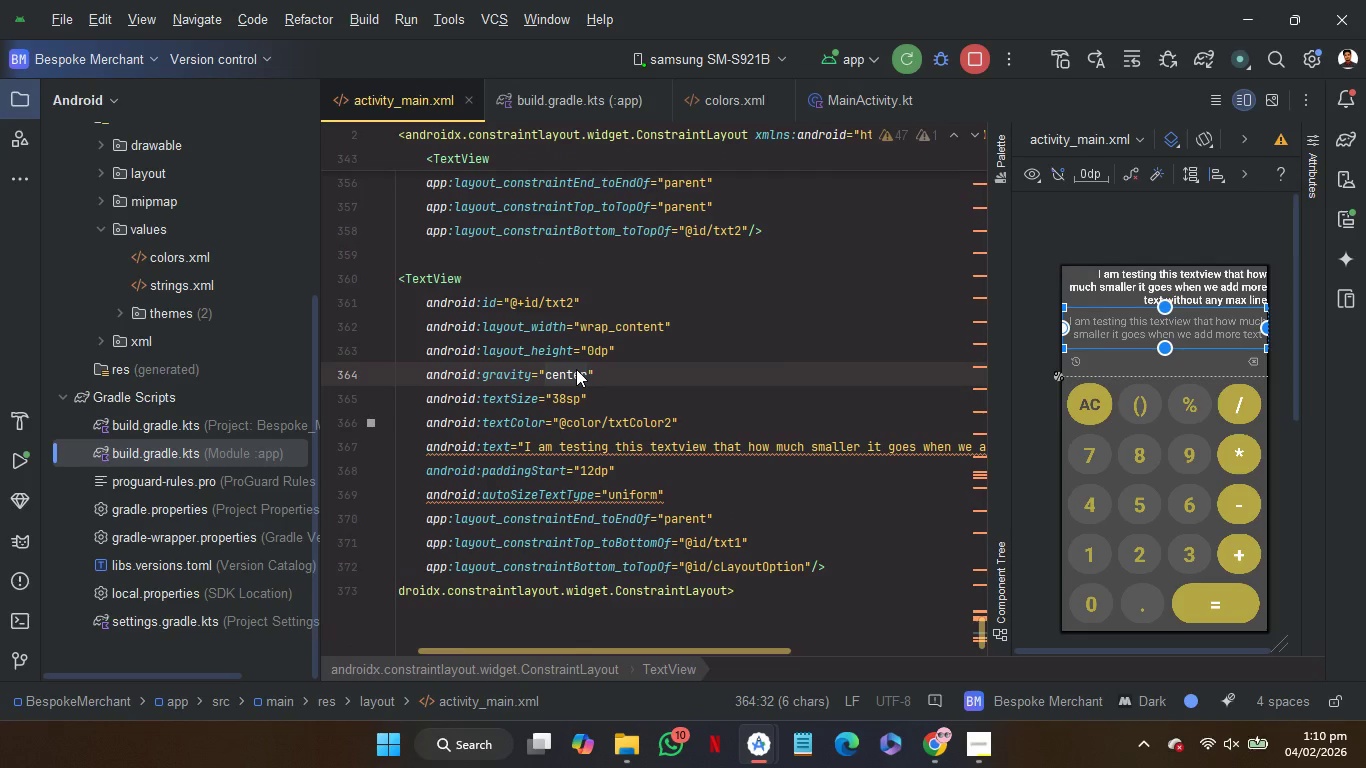 
key(E)
 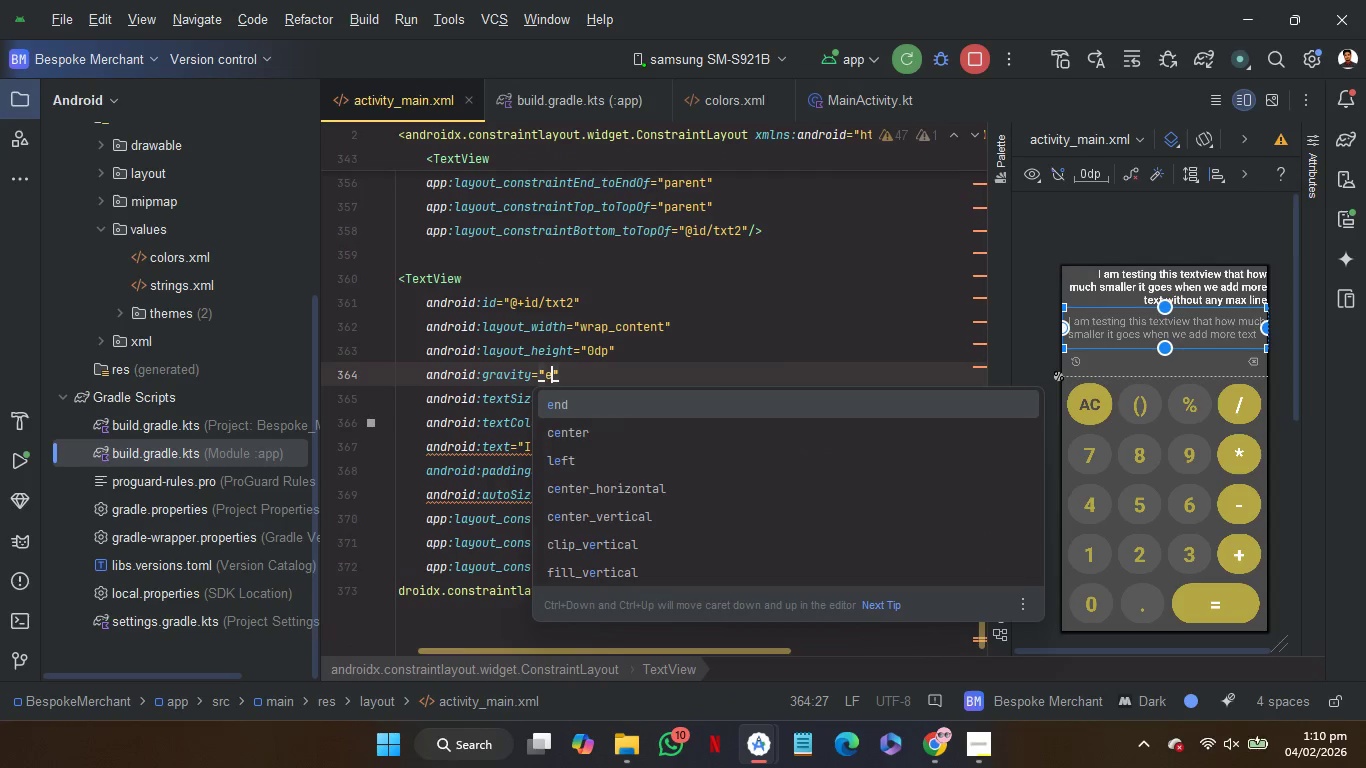 
key(Enter)
 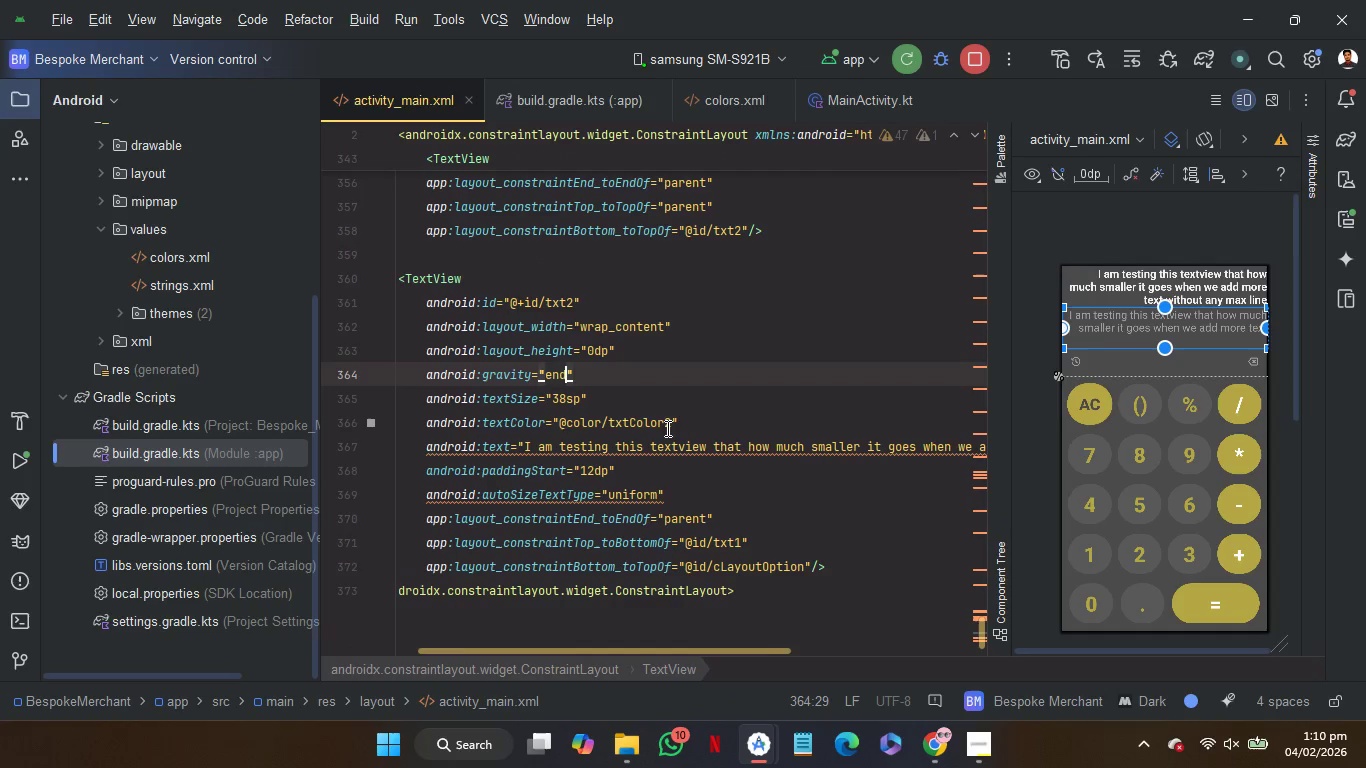 
scroll: coordinate [666, 428], scroll_direction: down, amount: 4.0
 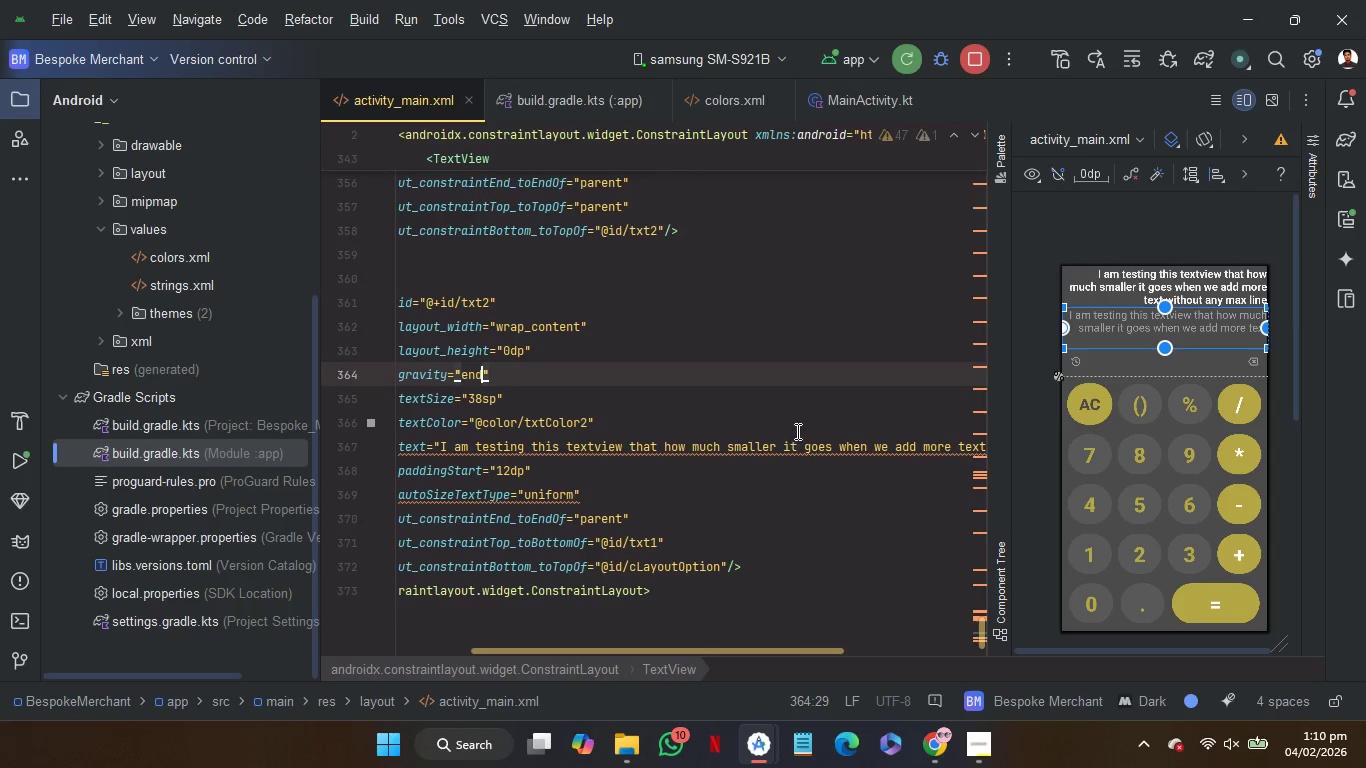 
left_click([797, 417])
 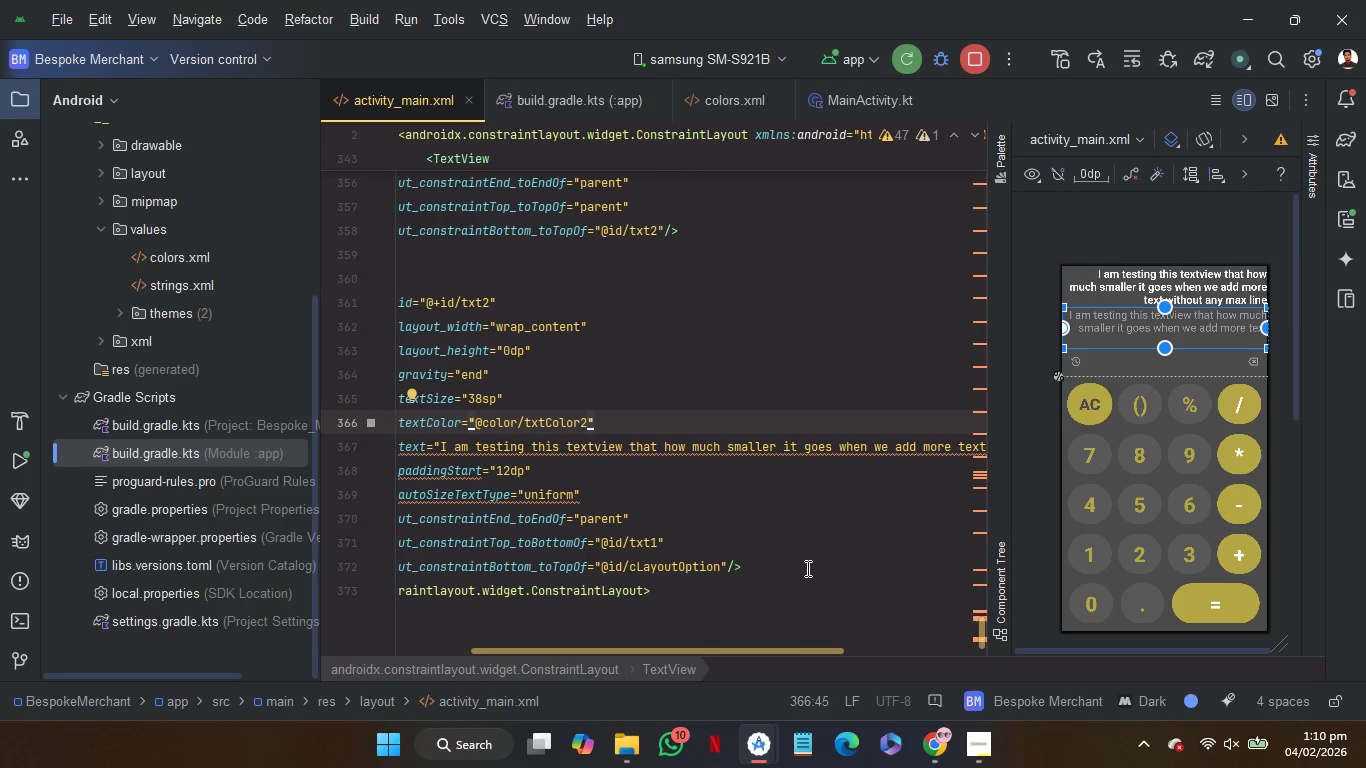 
left_click([806, 570])
 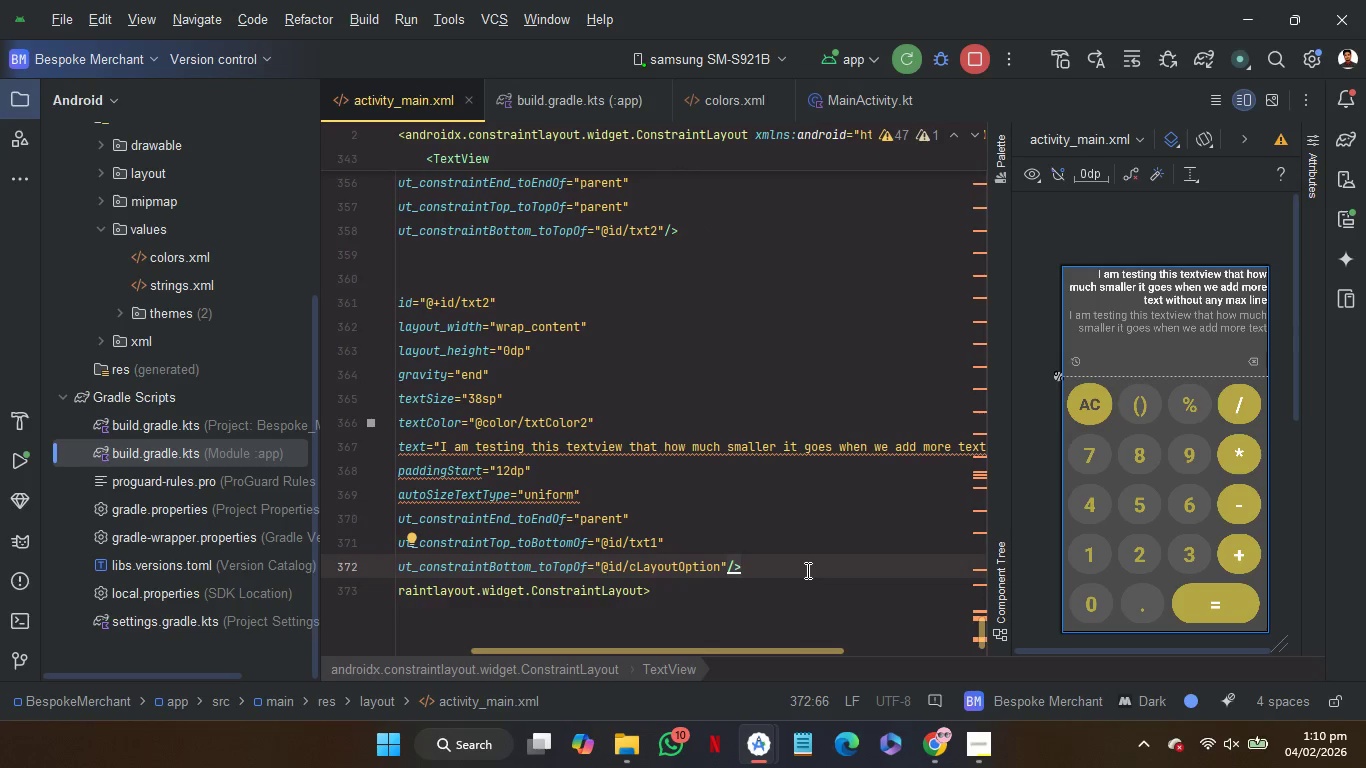 
scroll: coordinate [806, 570], scroll_direction: down, amount: 3.0
 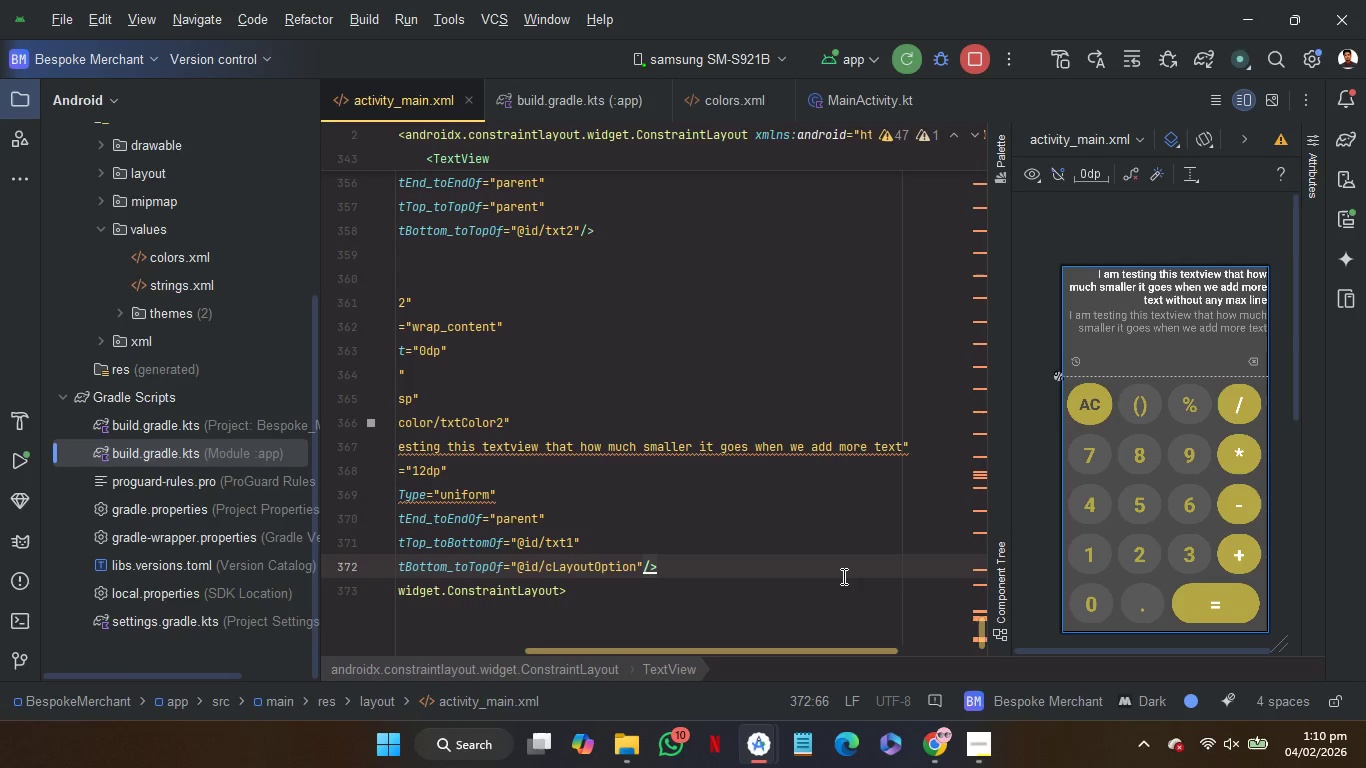 
wait(6.31)
 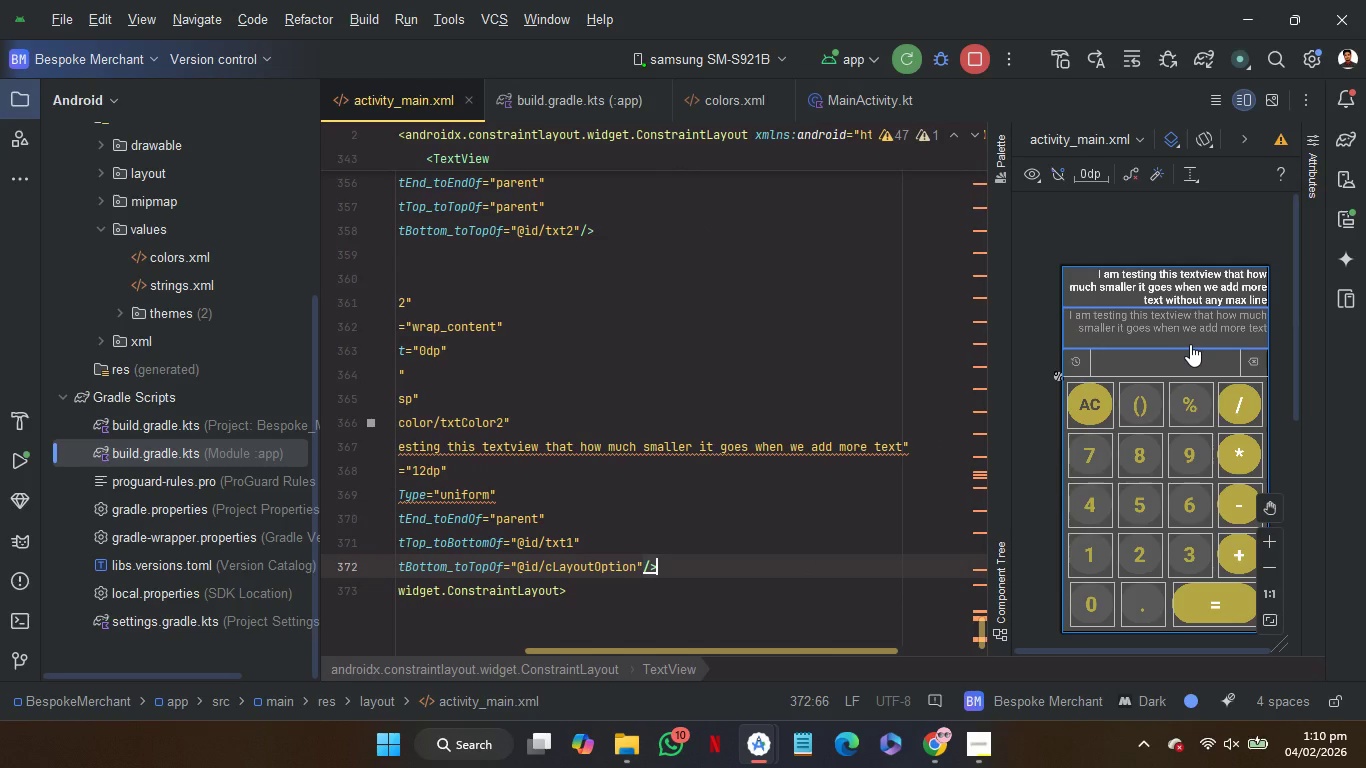 
left_click([884, 453])
 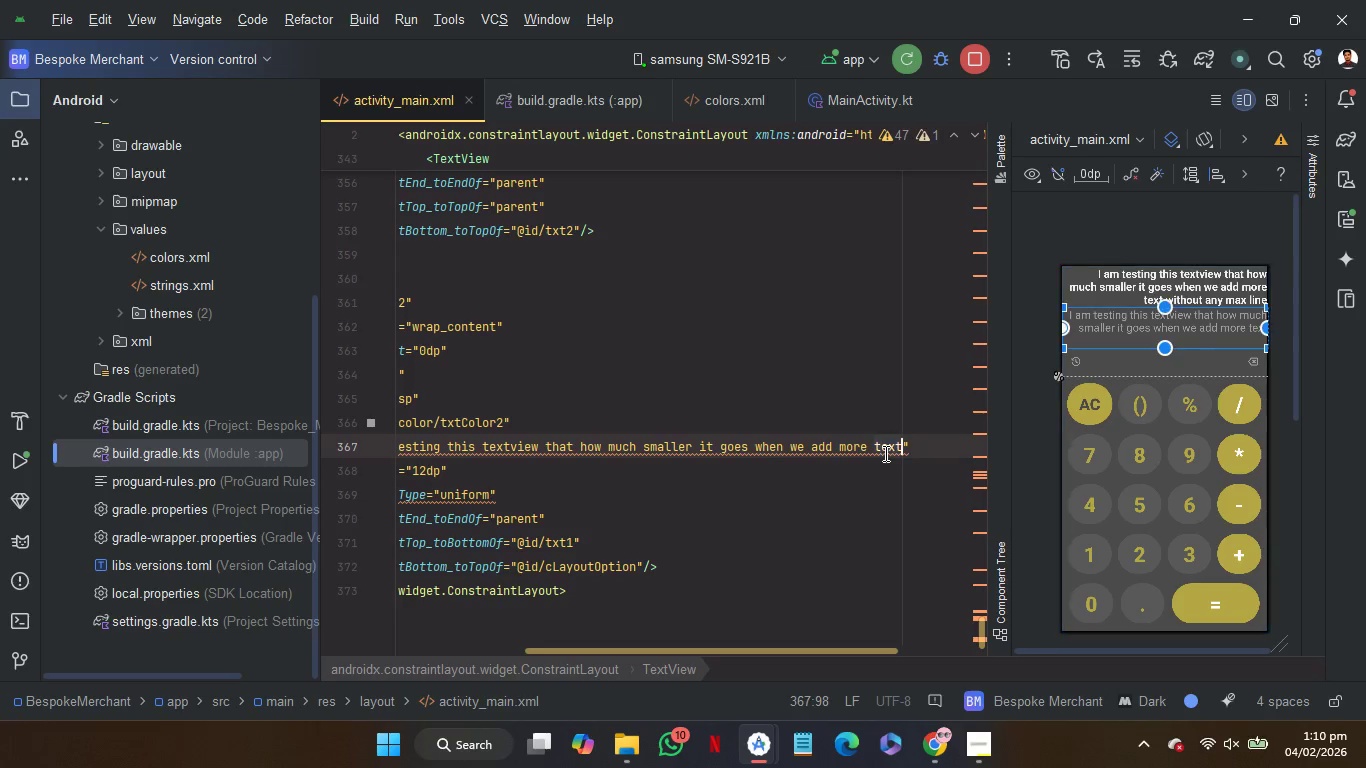 
left_click_drag(start_coordinate=[884, 453], to_coordinate=[625, 454])
 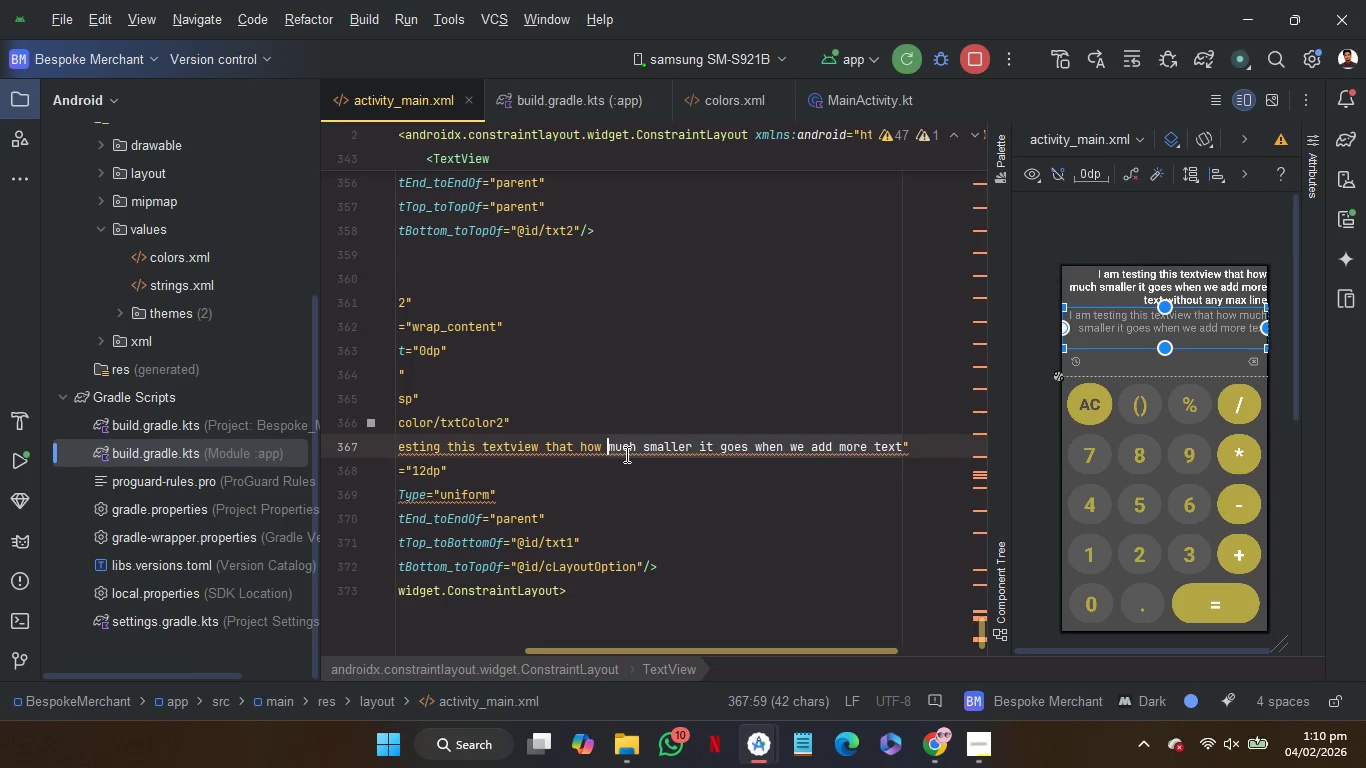 
key(Backspace)
 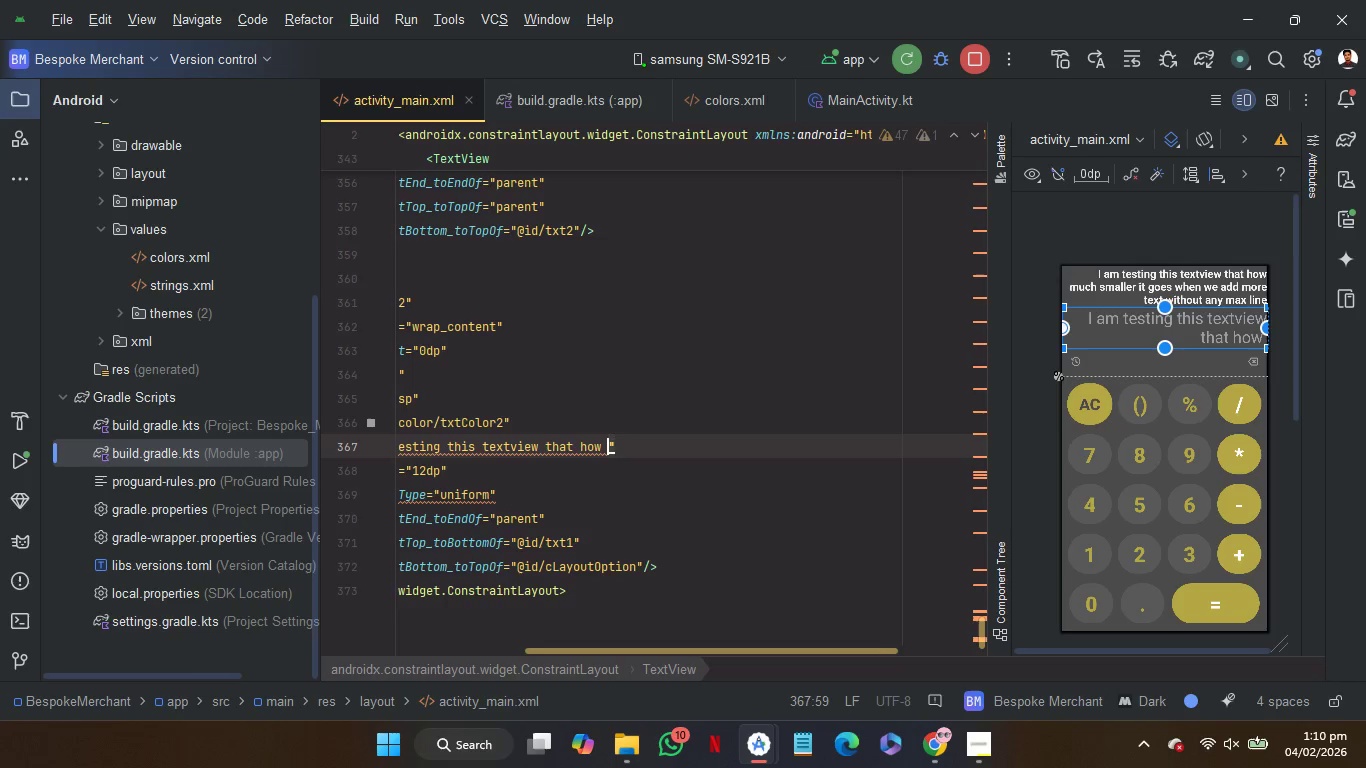 
scroll: coordinate [625, 454], scroll_direction: up, amount: 5.0
 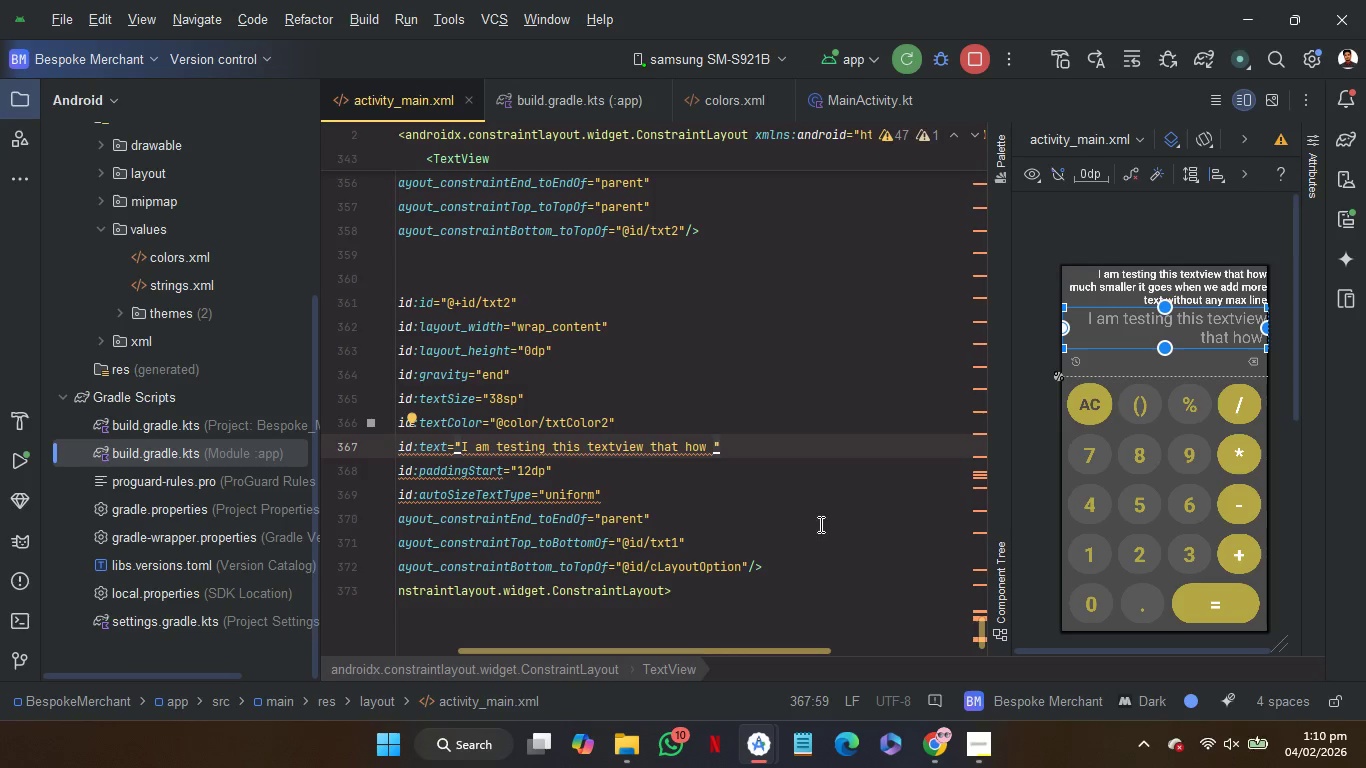 
wait(8.21)
 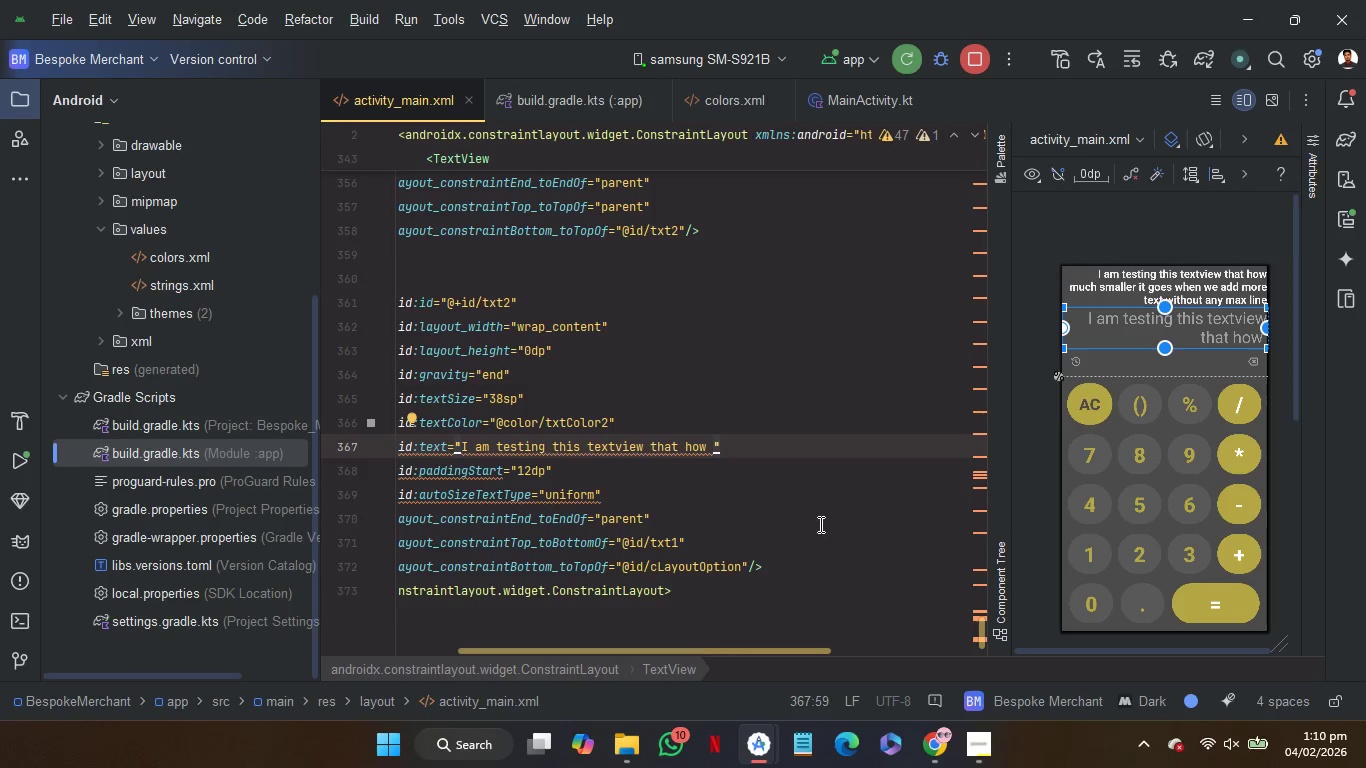 
scroll: coordinate [775, 508], scroll_direction: up, amount: 3.0
 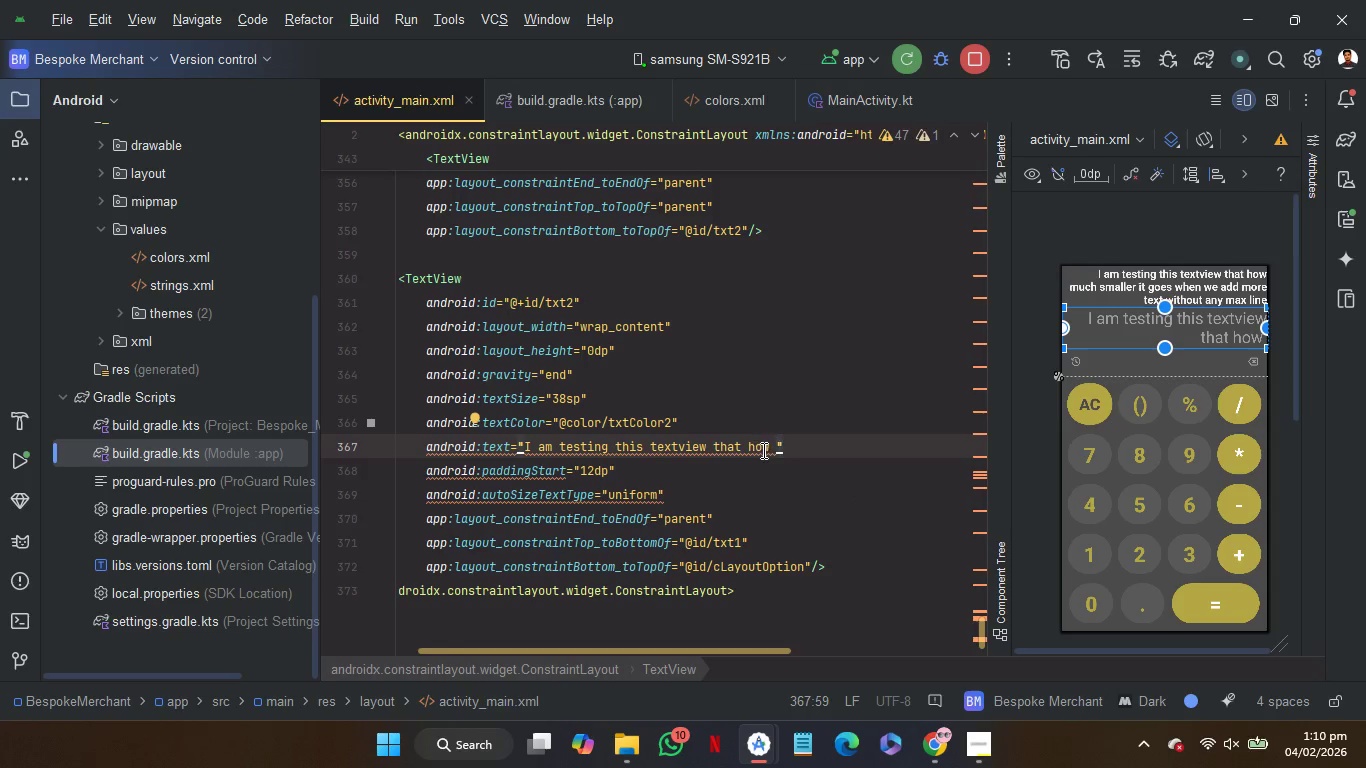 
left_click([762, 450])
 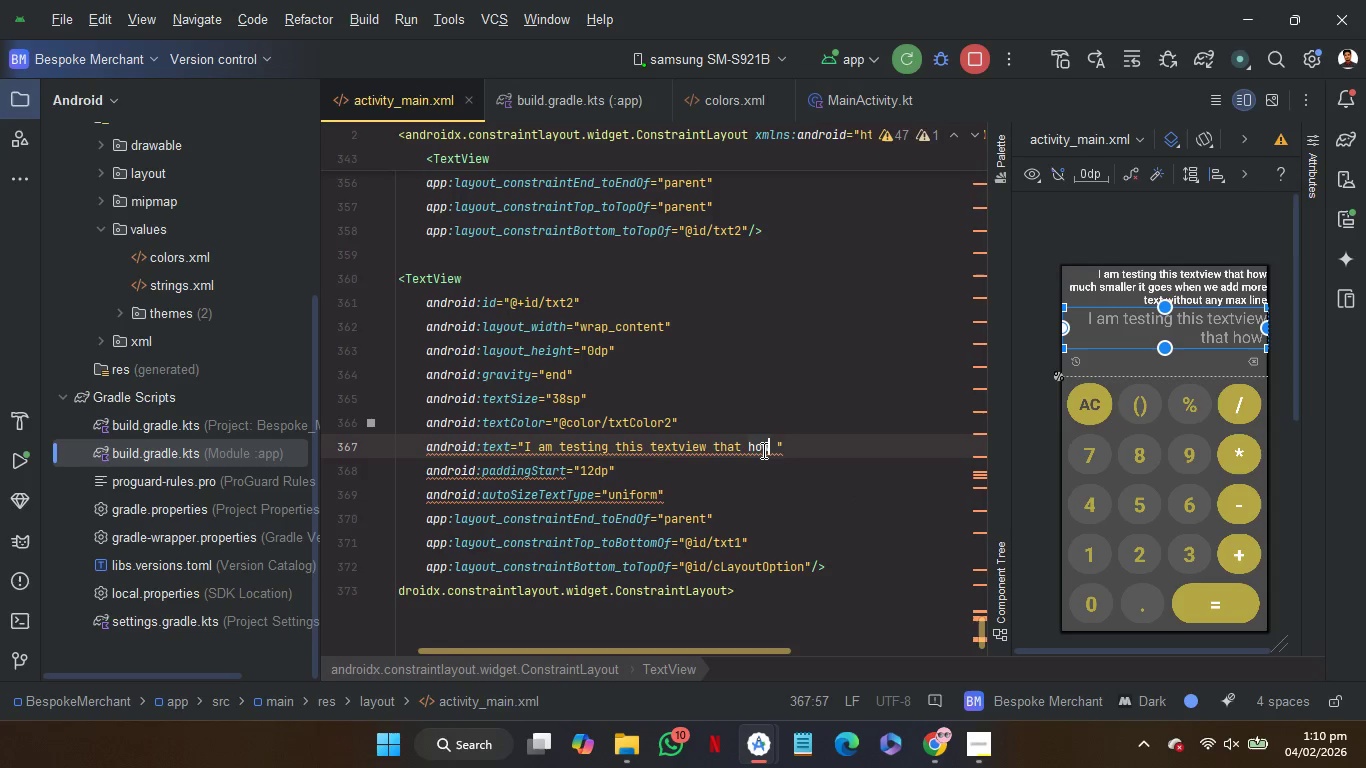 
left_click_drag(start_coordinate=[762, 450], to_coordinate=[679, 453])
 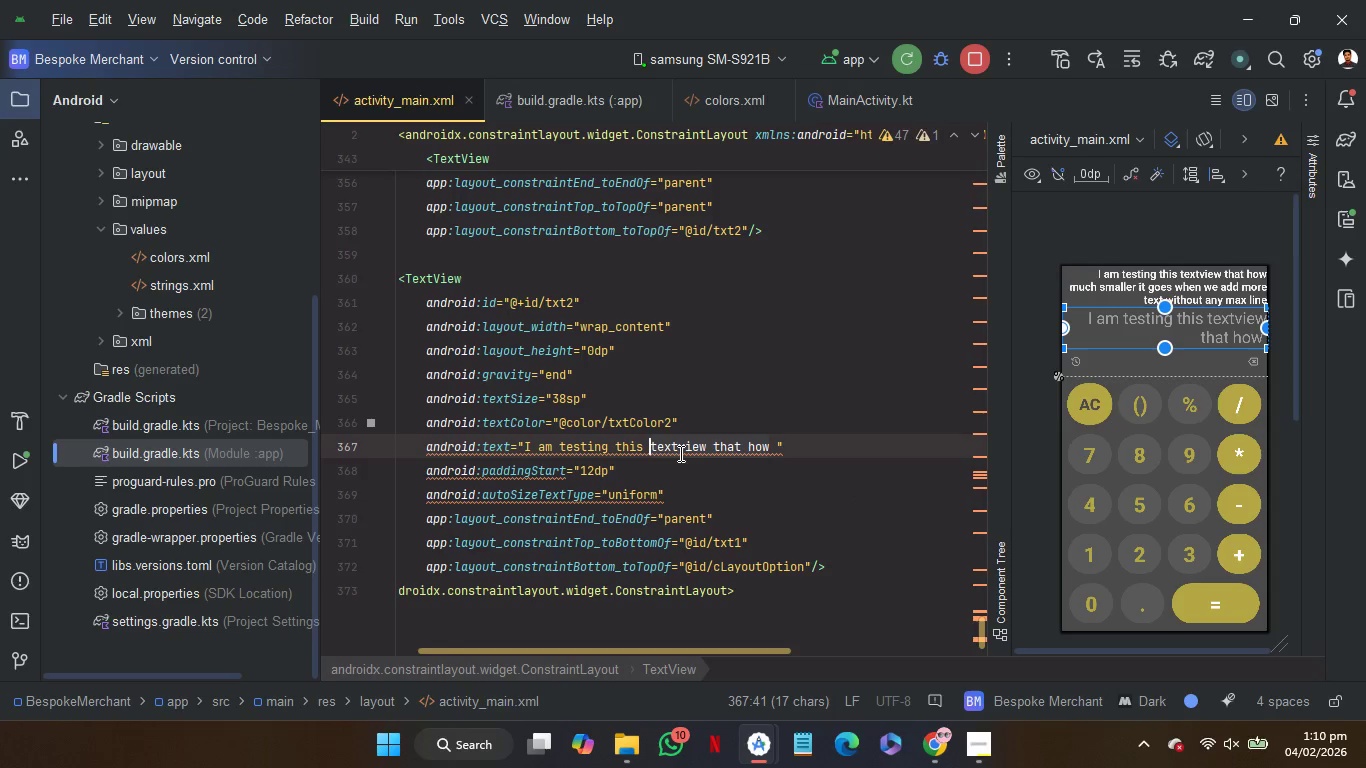 
key(Backspace)
 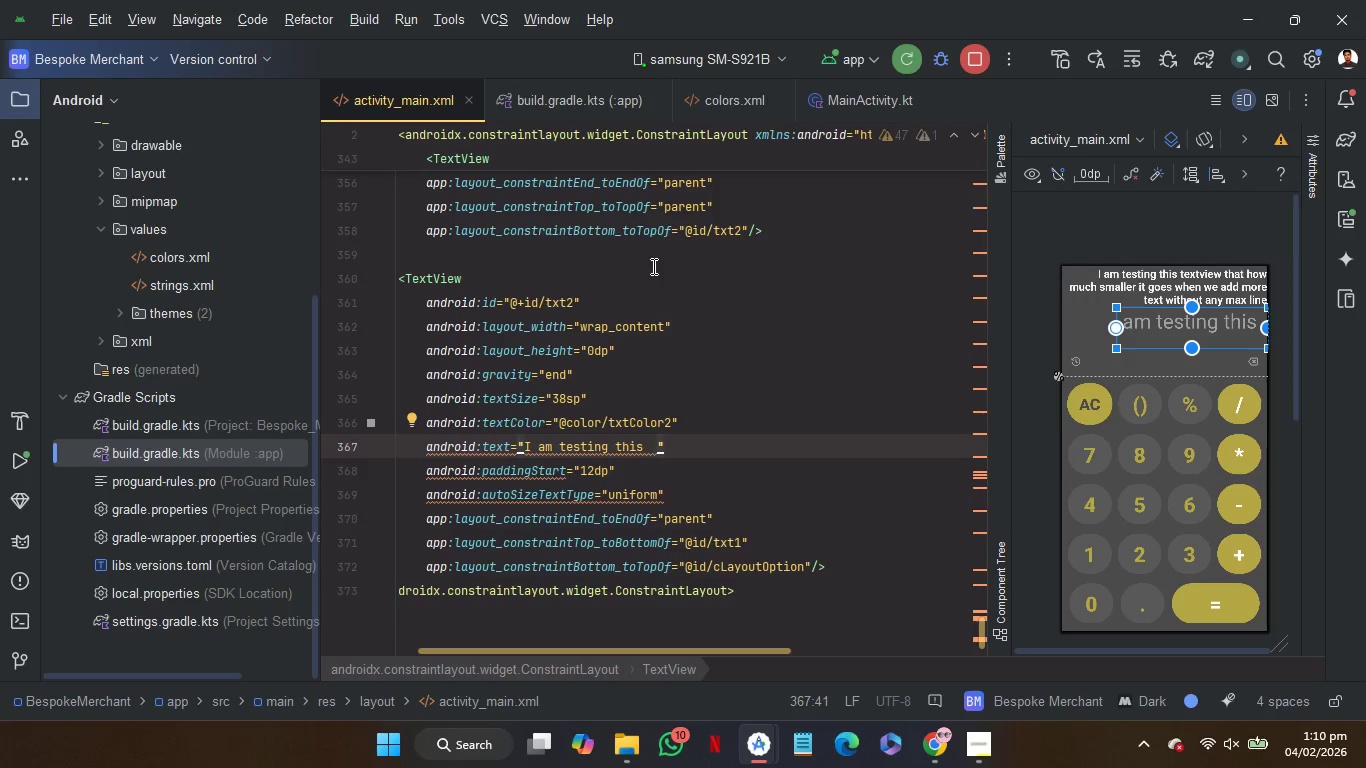 
left_click([656, 258])
 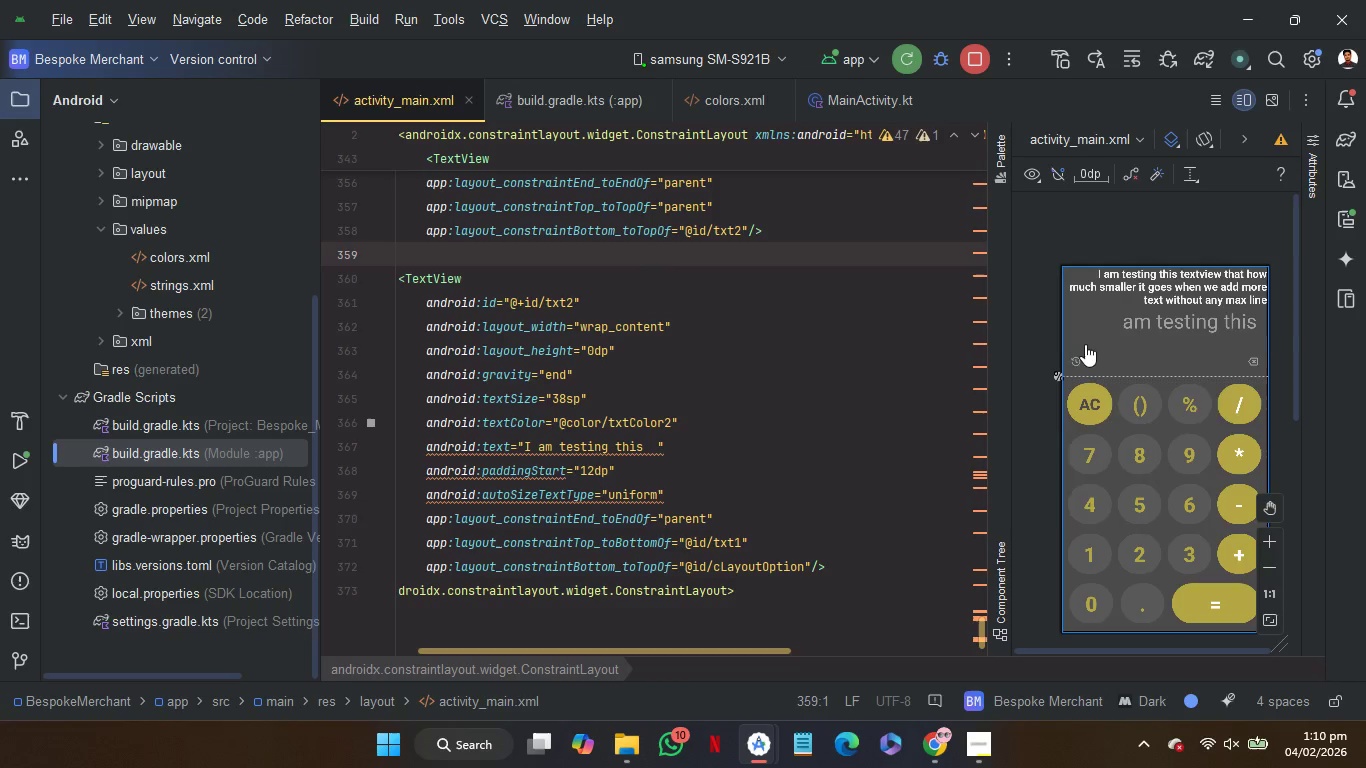 
wait(6.16)
 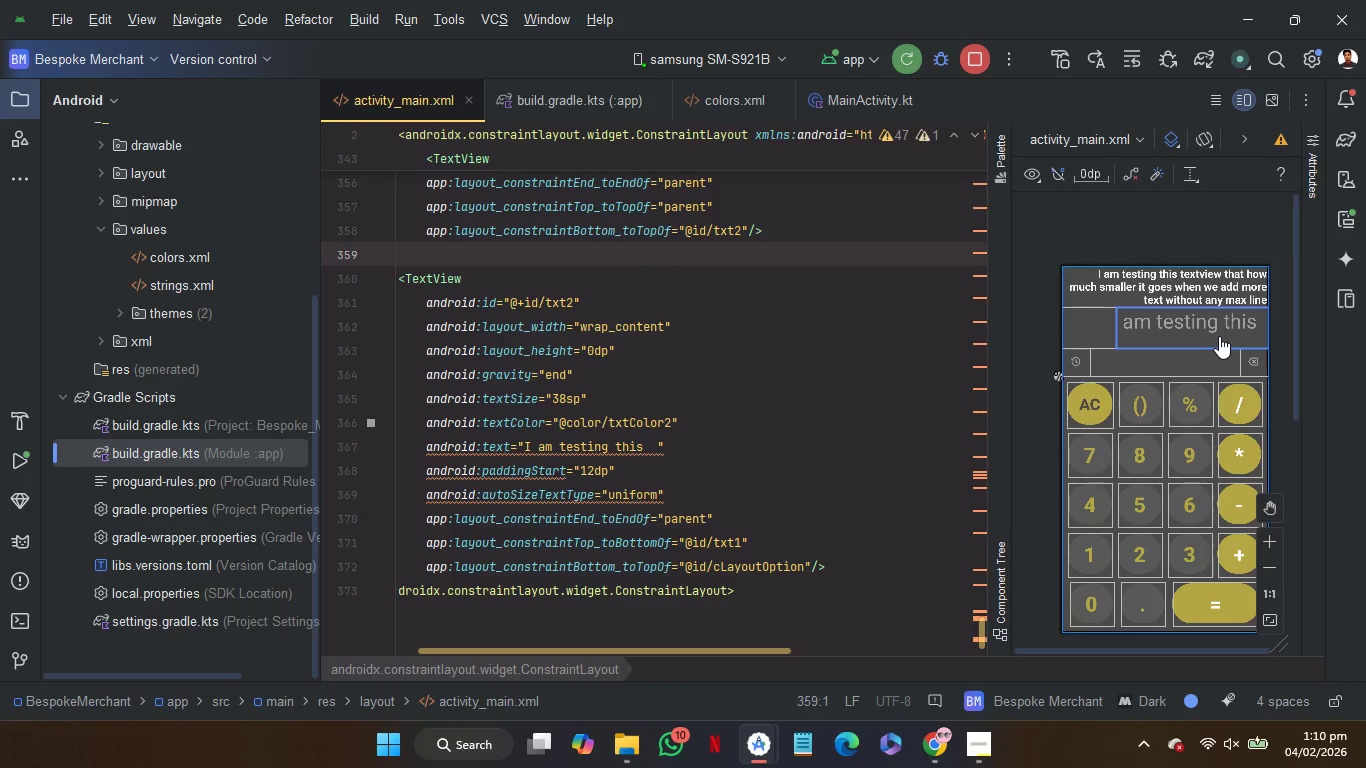 
left_click([1159, 291])
 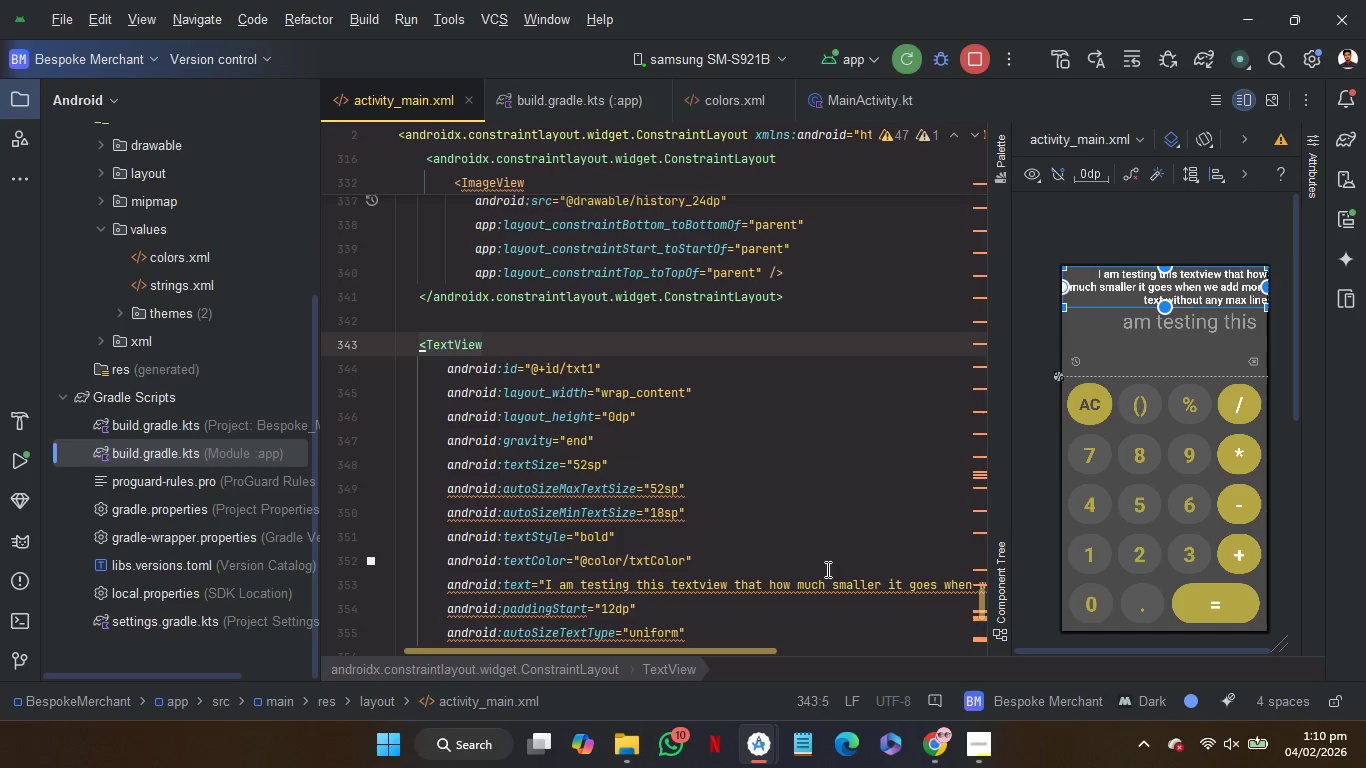 
scroll: coordinate [826, 569], scroll_direction: down, amount: 4.0
 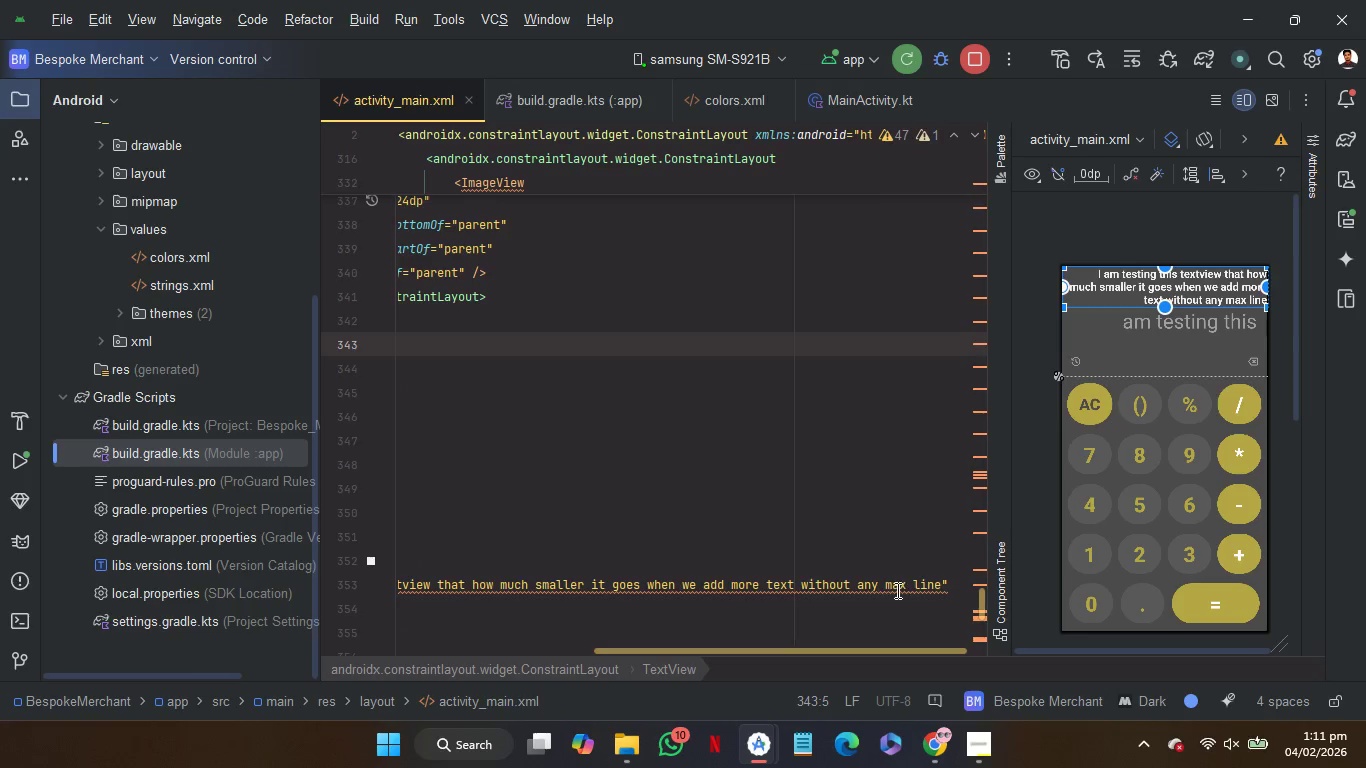 
left_click([919, 585])
 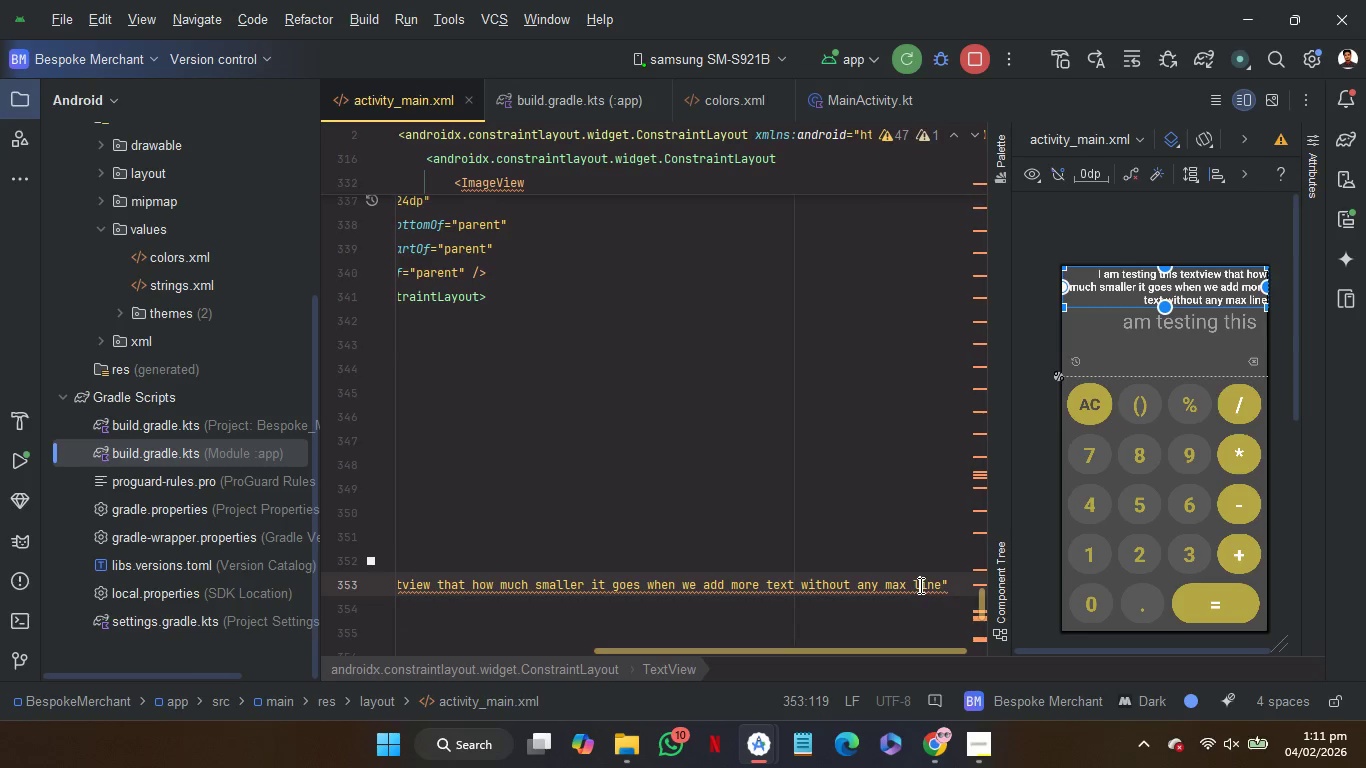 
left_click_drag(start_coordinate=[919, 585], to_coordinate=[536, 588])
 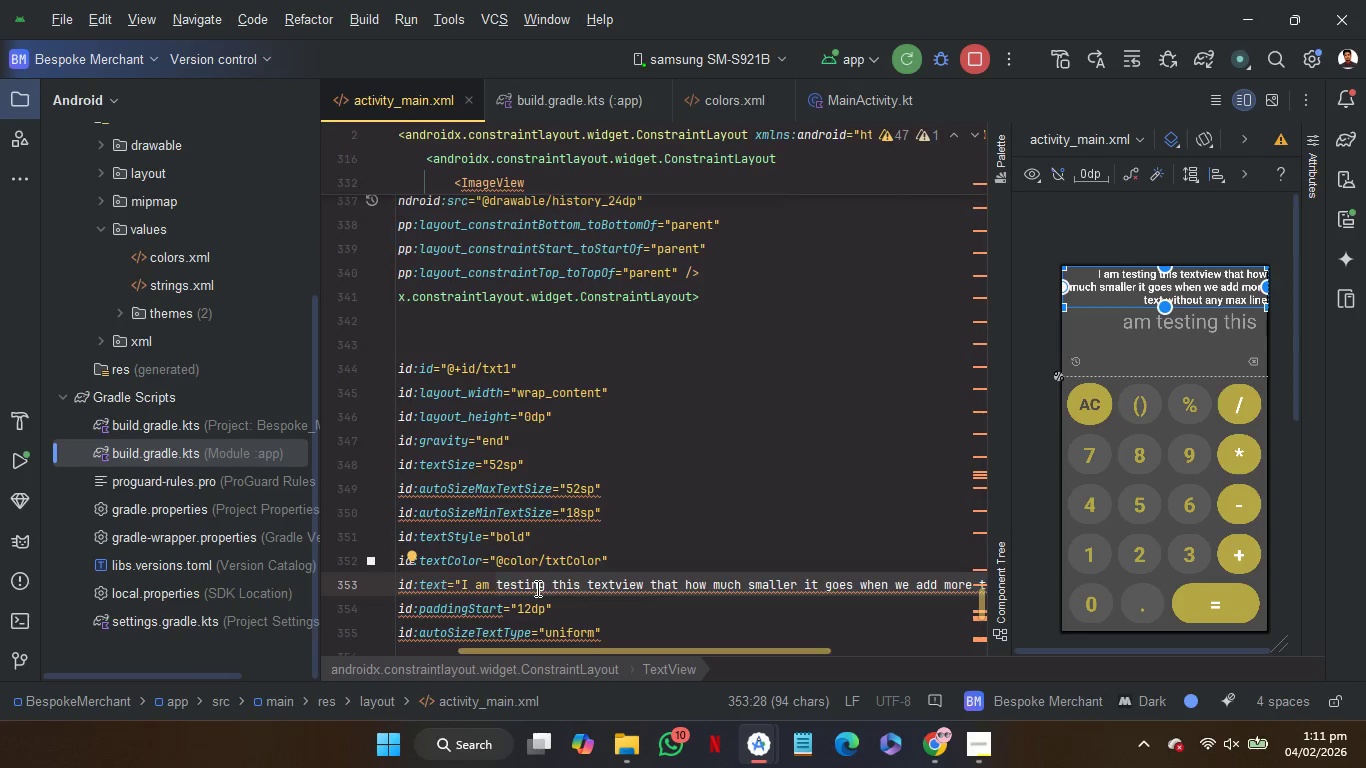 
key(Backspace)
 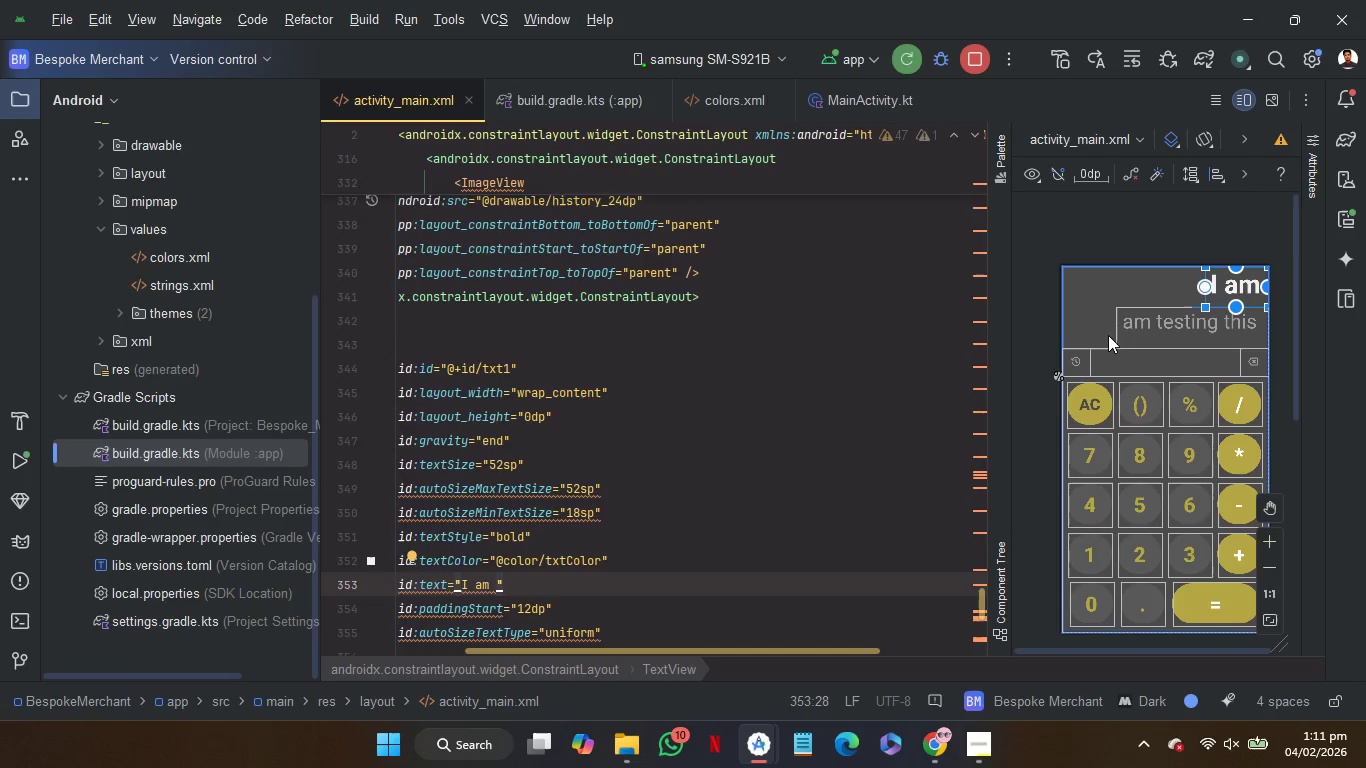 
wait(5.05)
 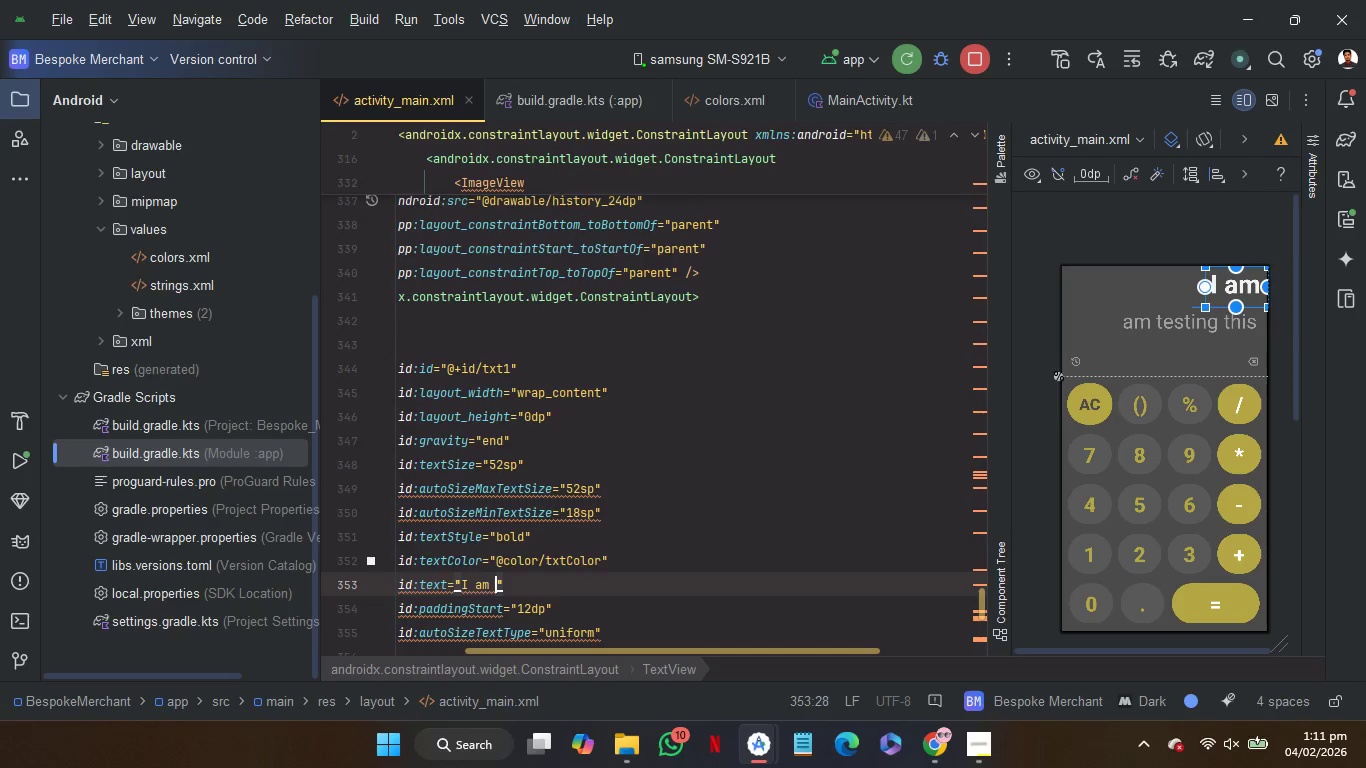 
left_click([1142, 328])
 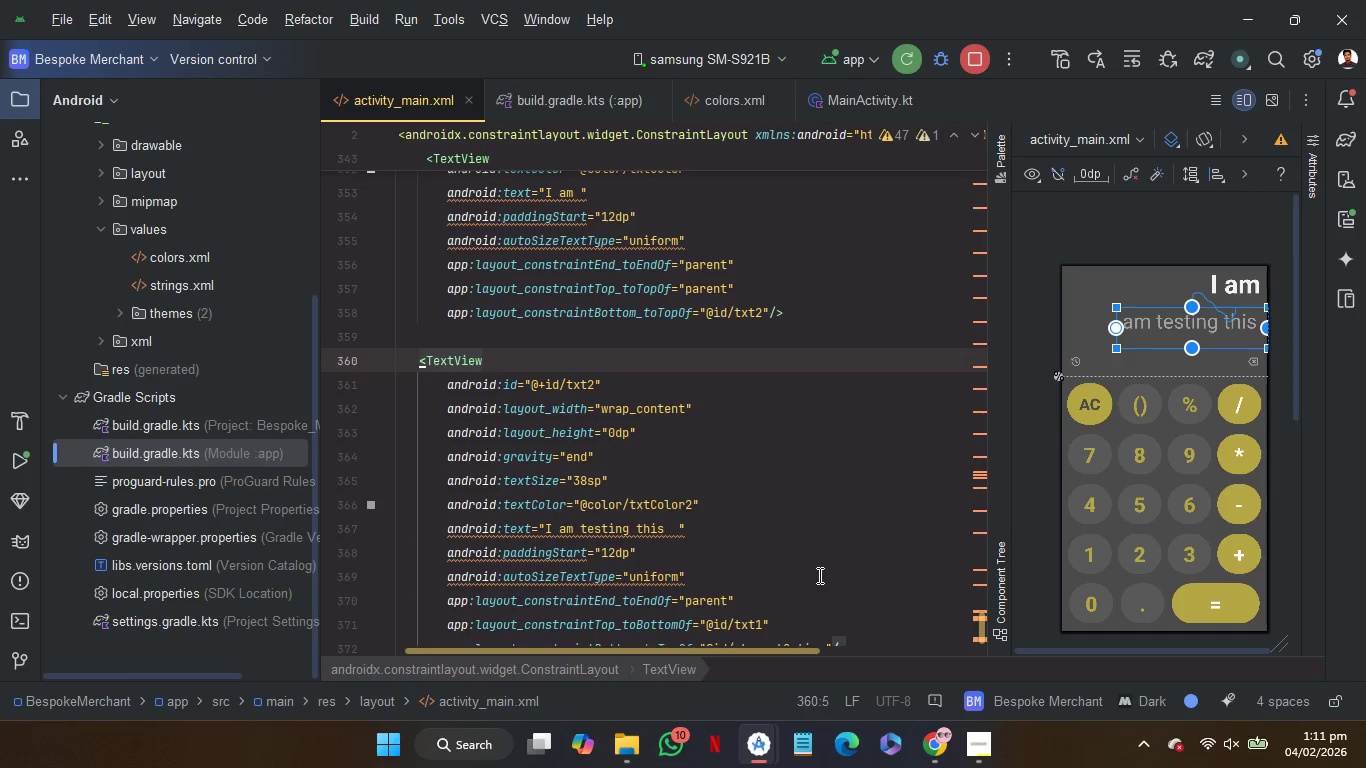 
scroll: coordinate [818, 575], scroll_direction: down, amount: 1.0
 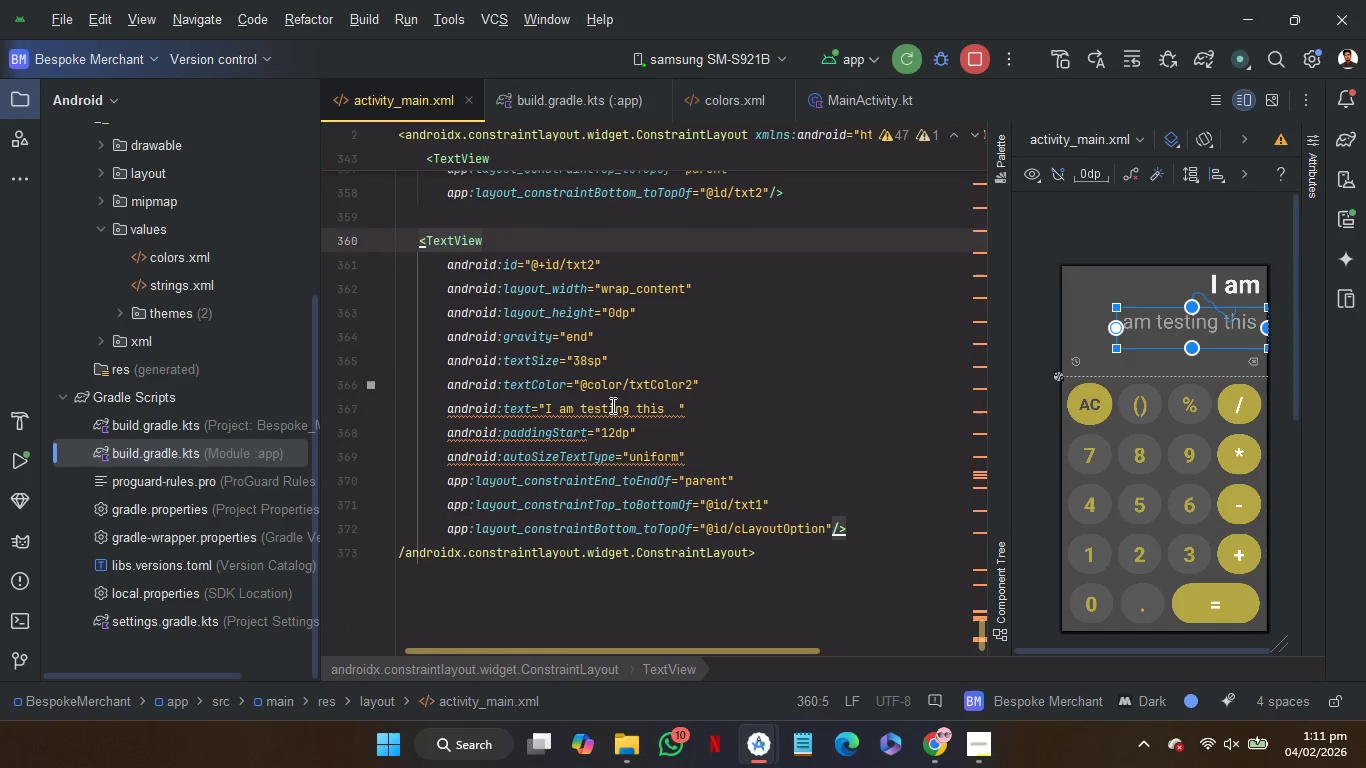 
left_click([611, 405])
 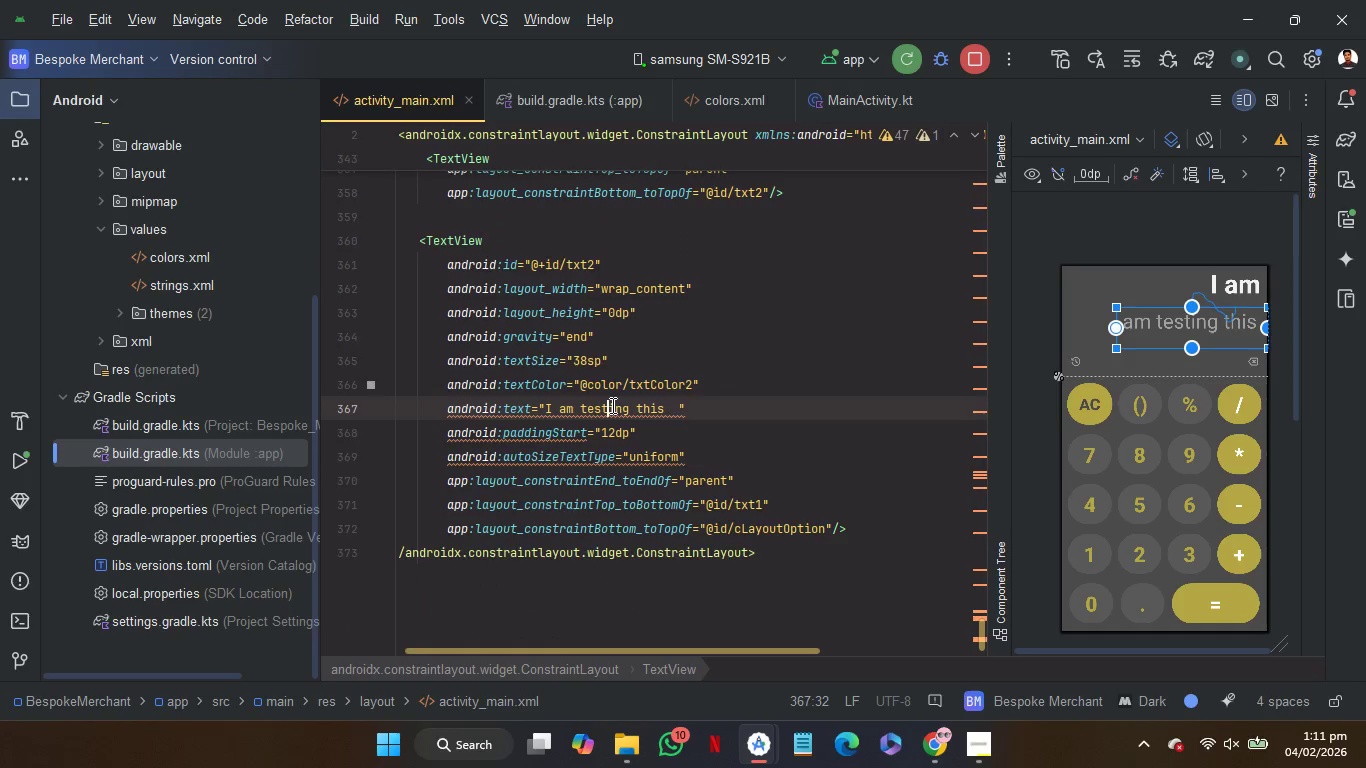 
left_click_drag(start_coordinate=[611, 405], to_coordinate=[645, 410])
 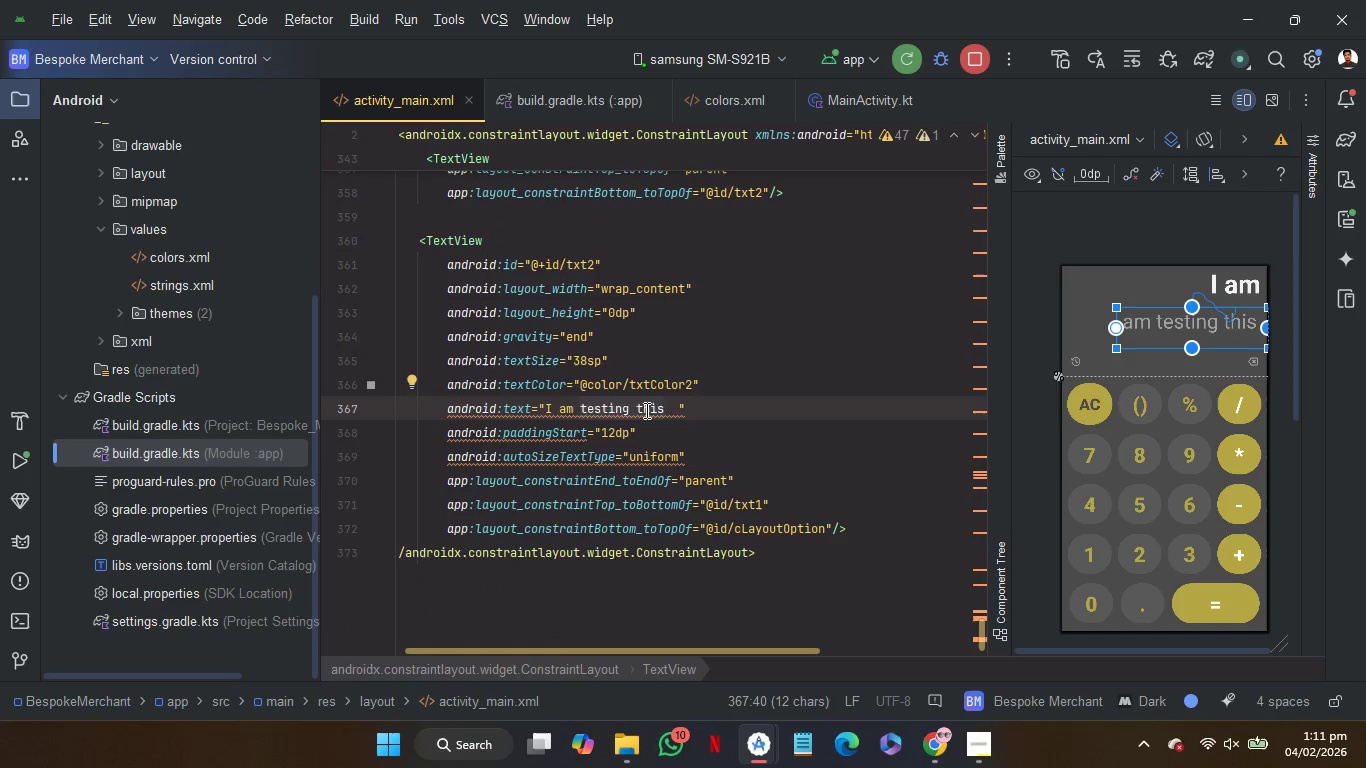 
key(Backspace)
 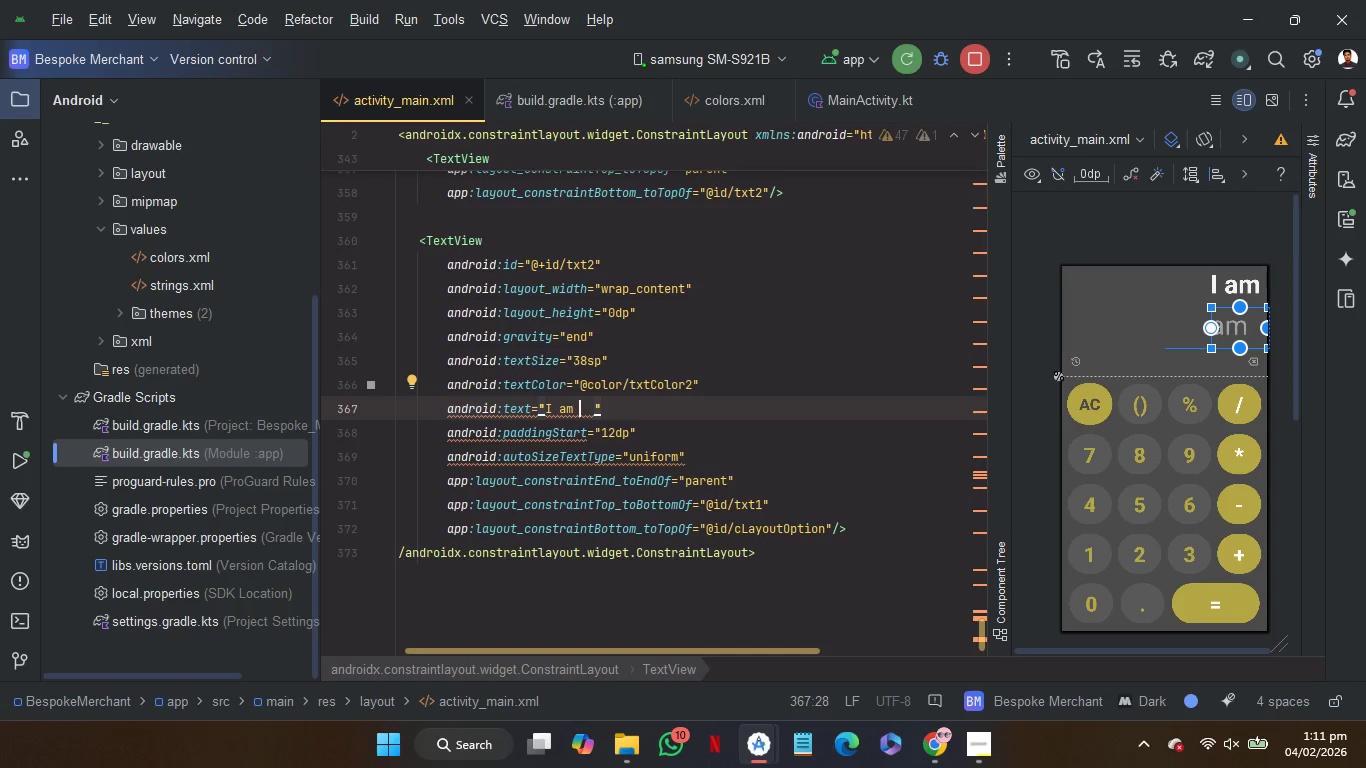 
key(ArrowRight)
 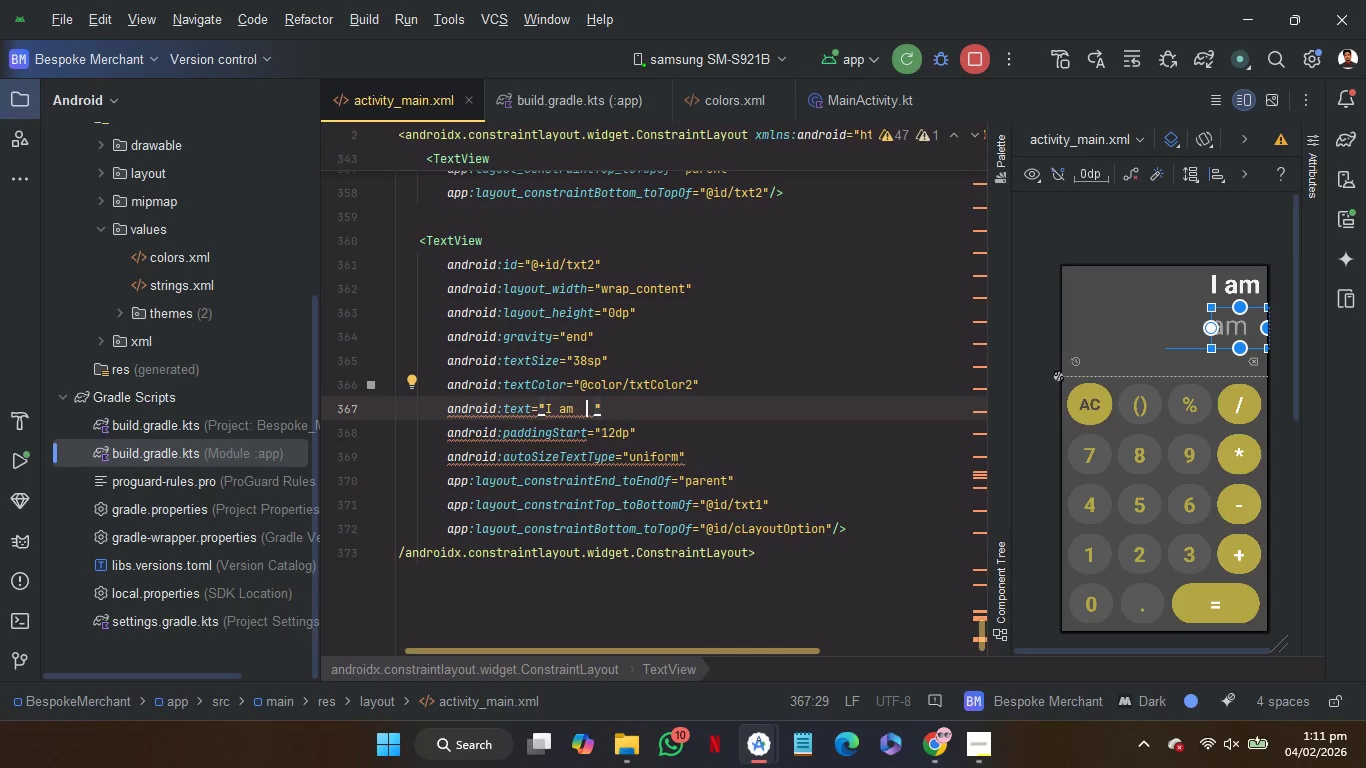 
key(Backspace)
 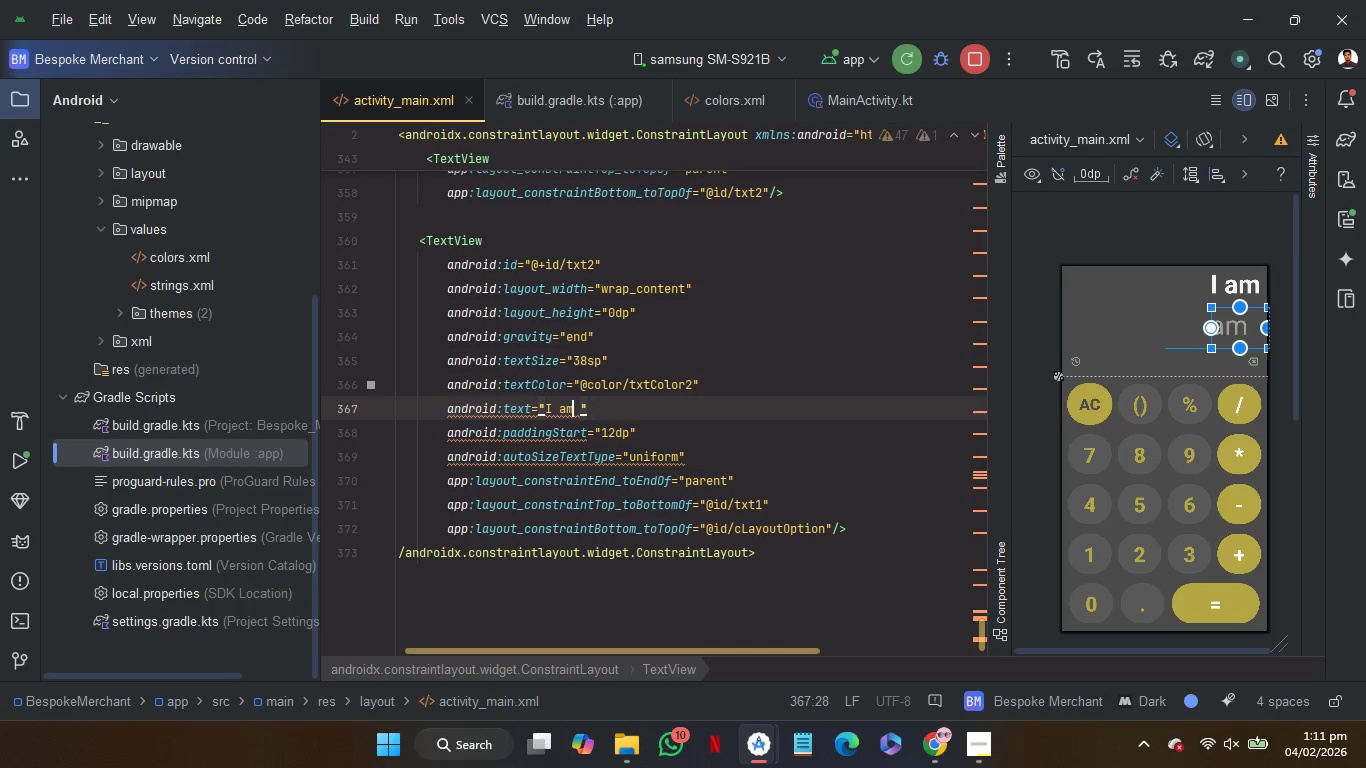 
key(Backspace)
 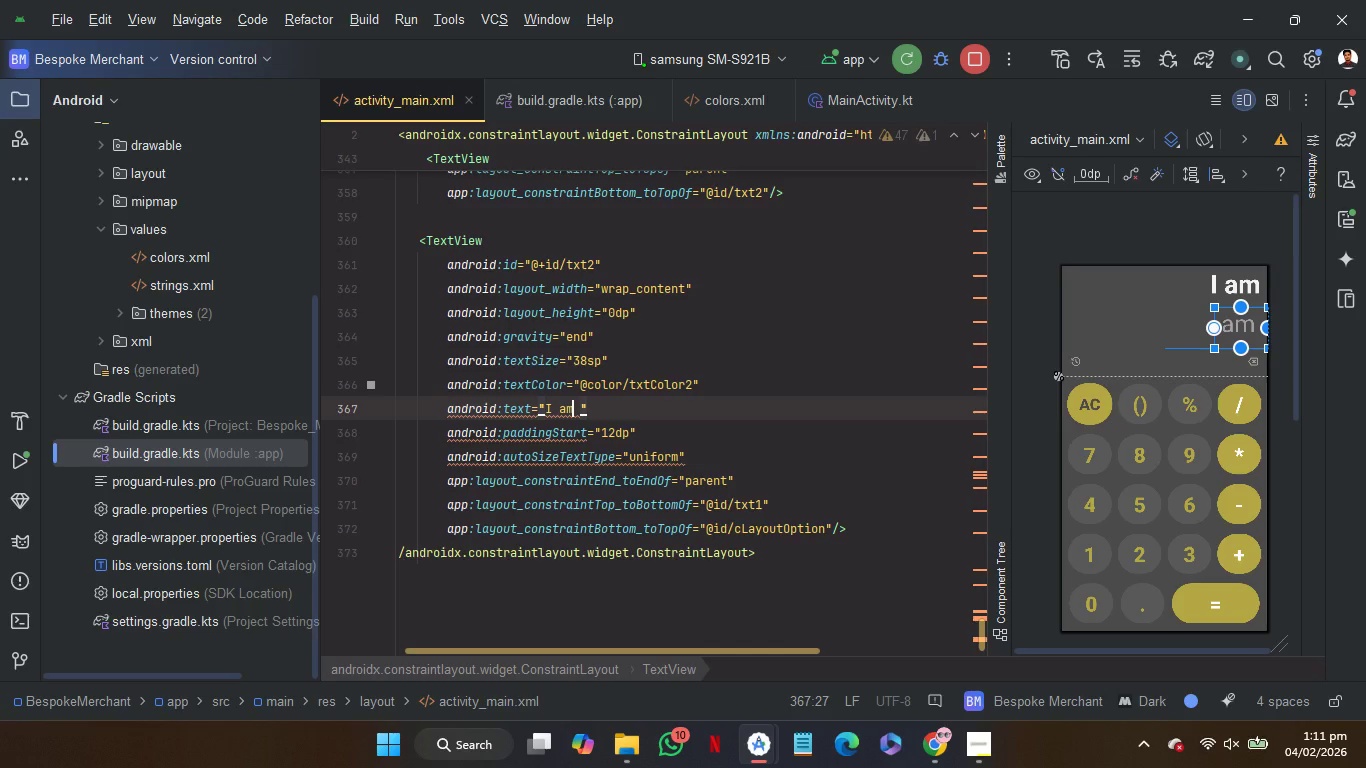 
key(ArrowRight)
 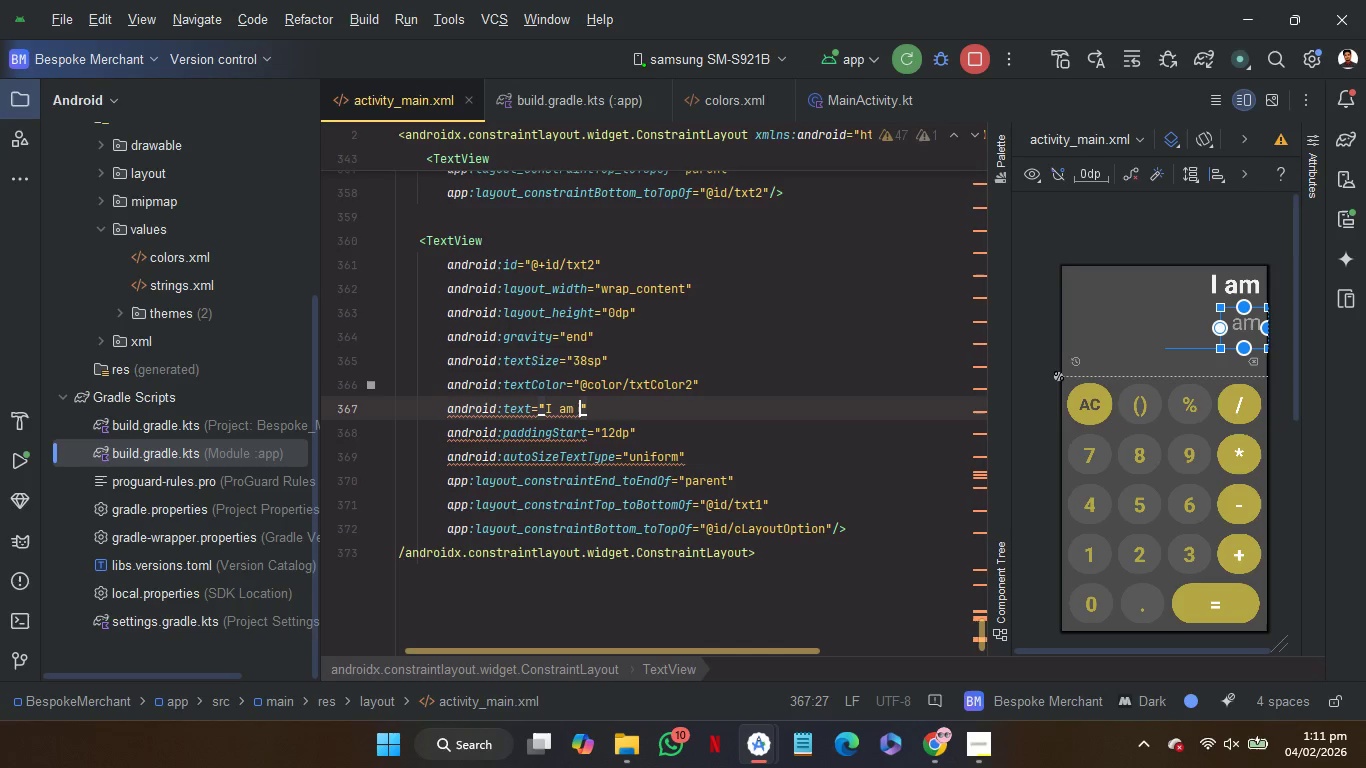 
key(Backspace)
 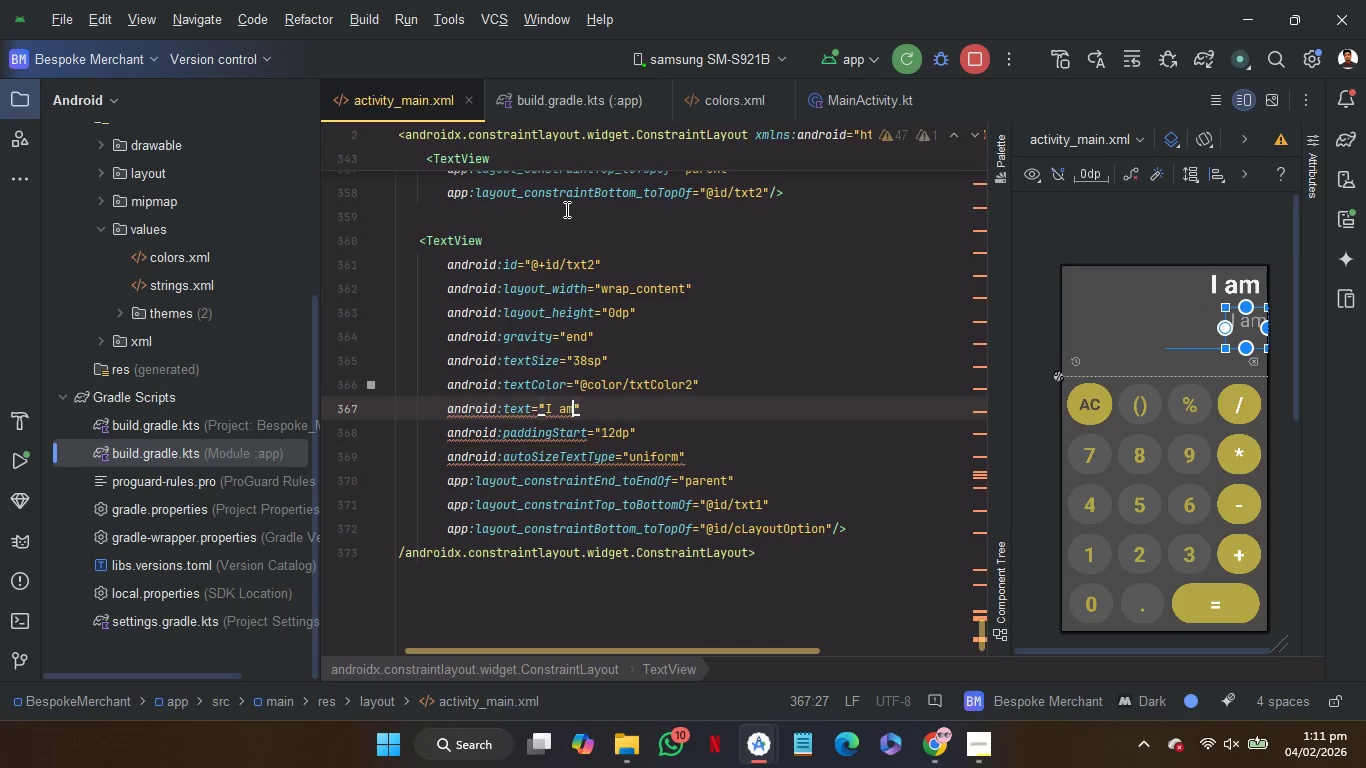 
left_click([565, 209])
 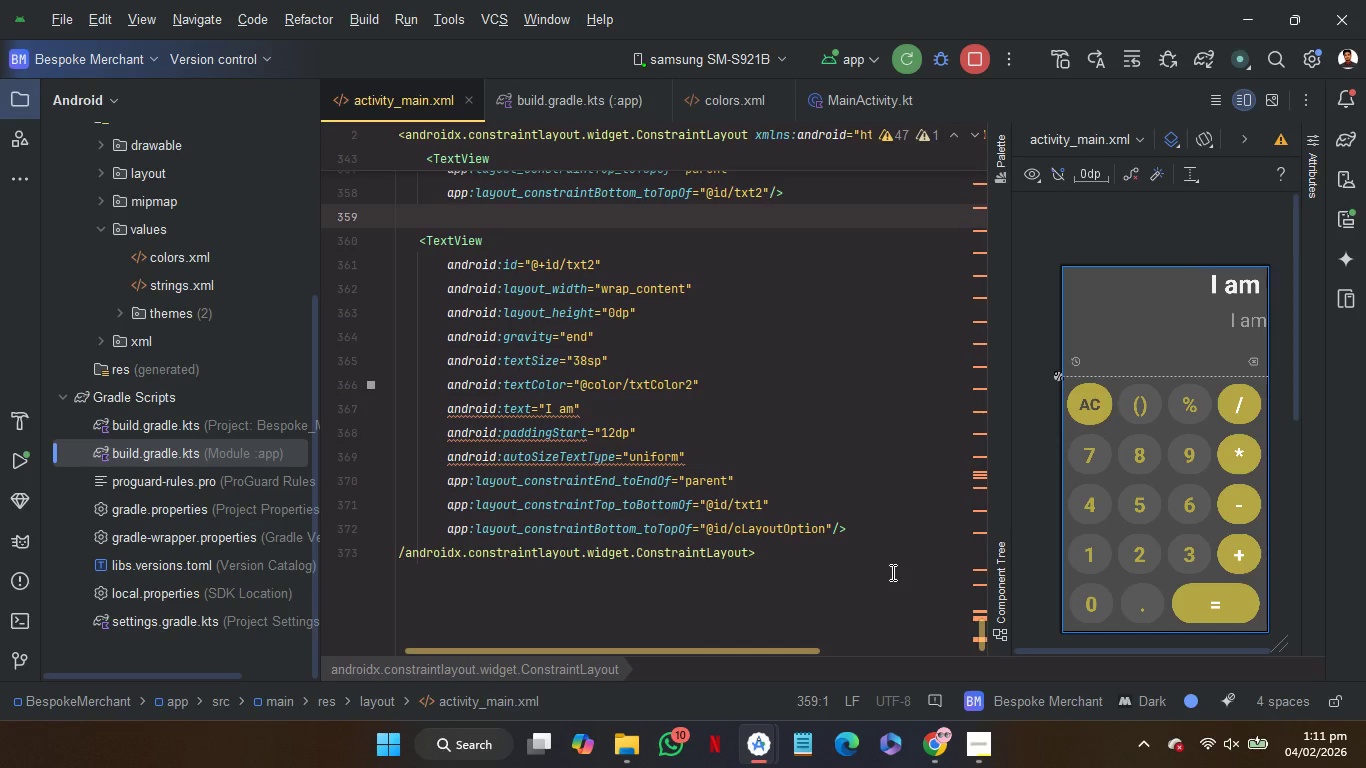 
wait(17.41)
 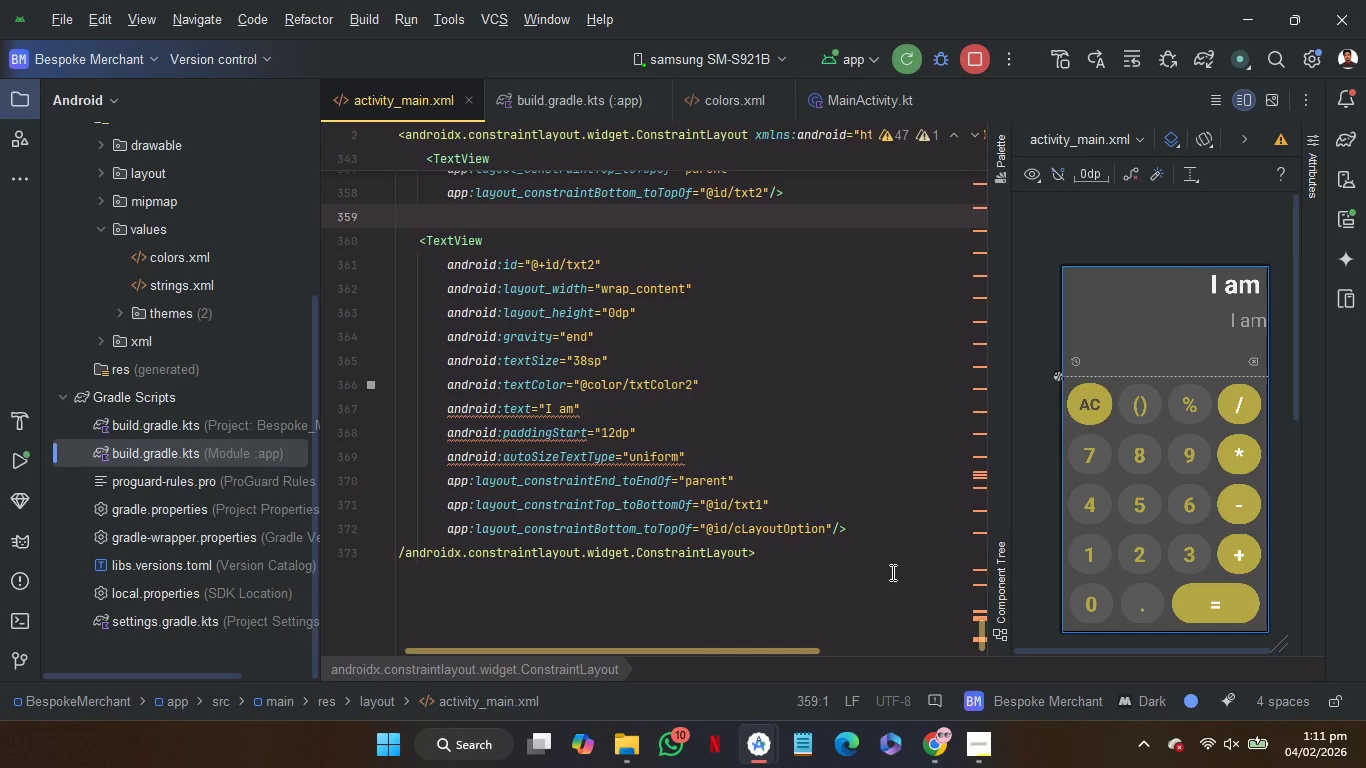 
key(Control+Z)
 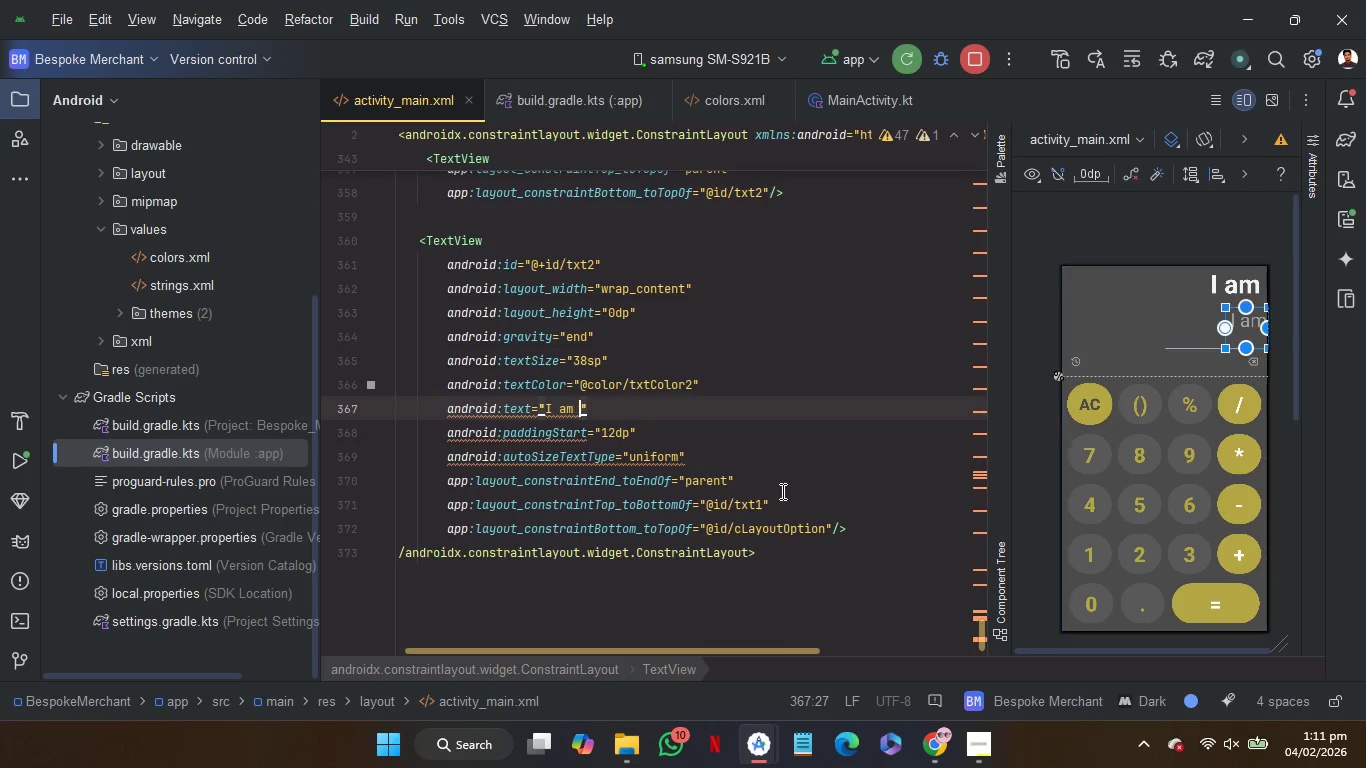 
key(Control+Z)
 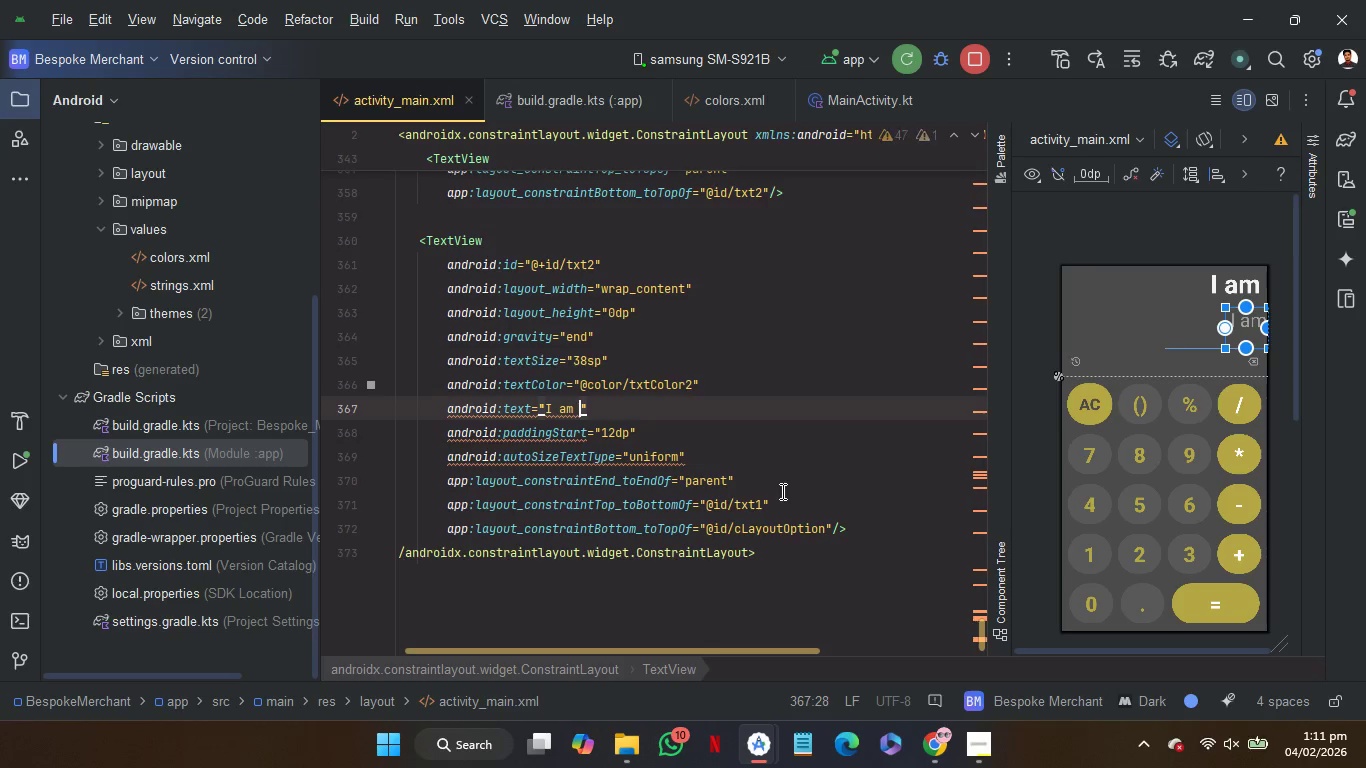 
key(Control+Z)
 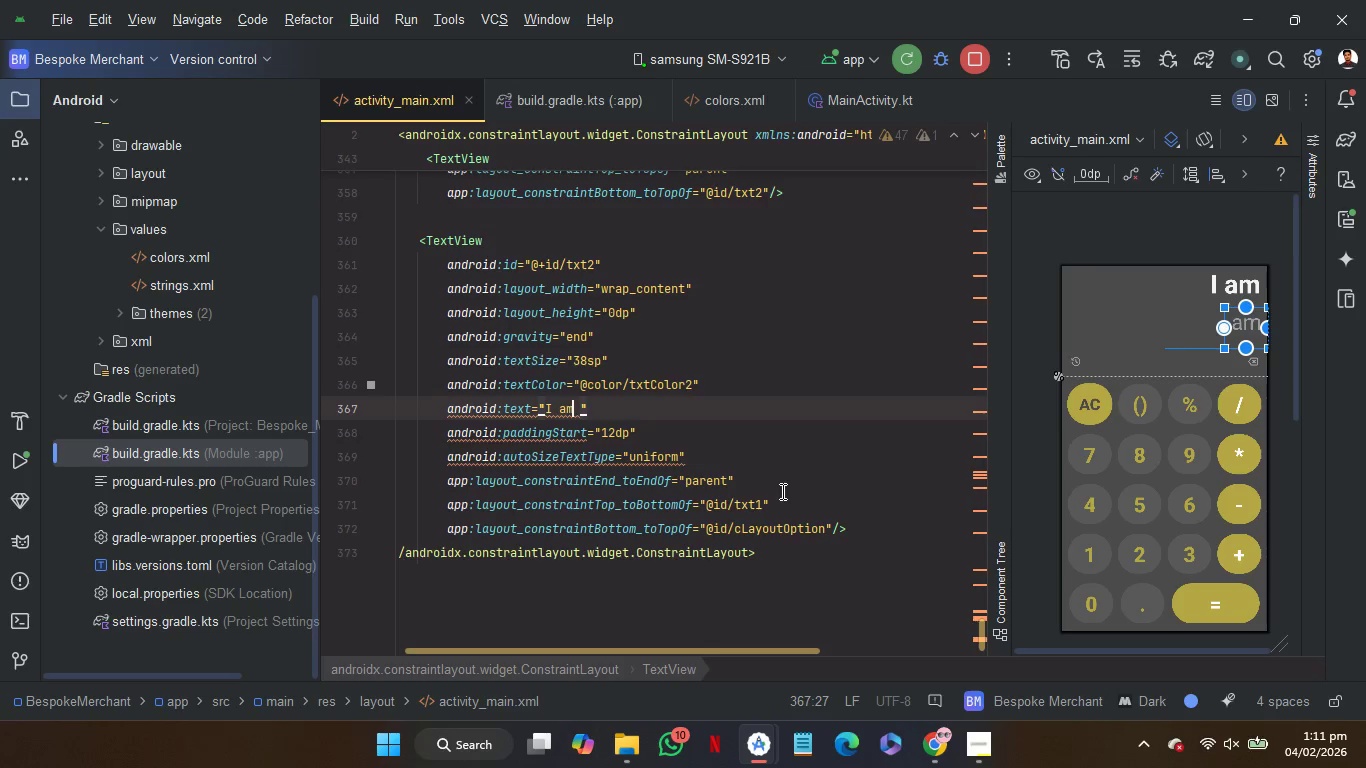 
key(Control+Z)
 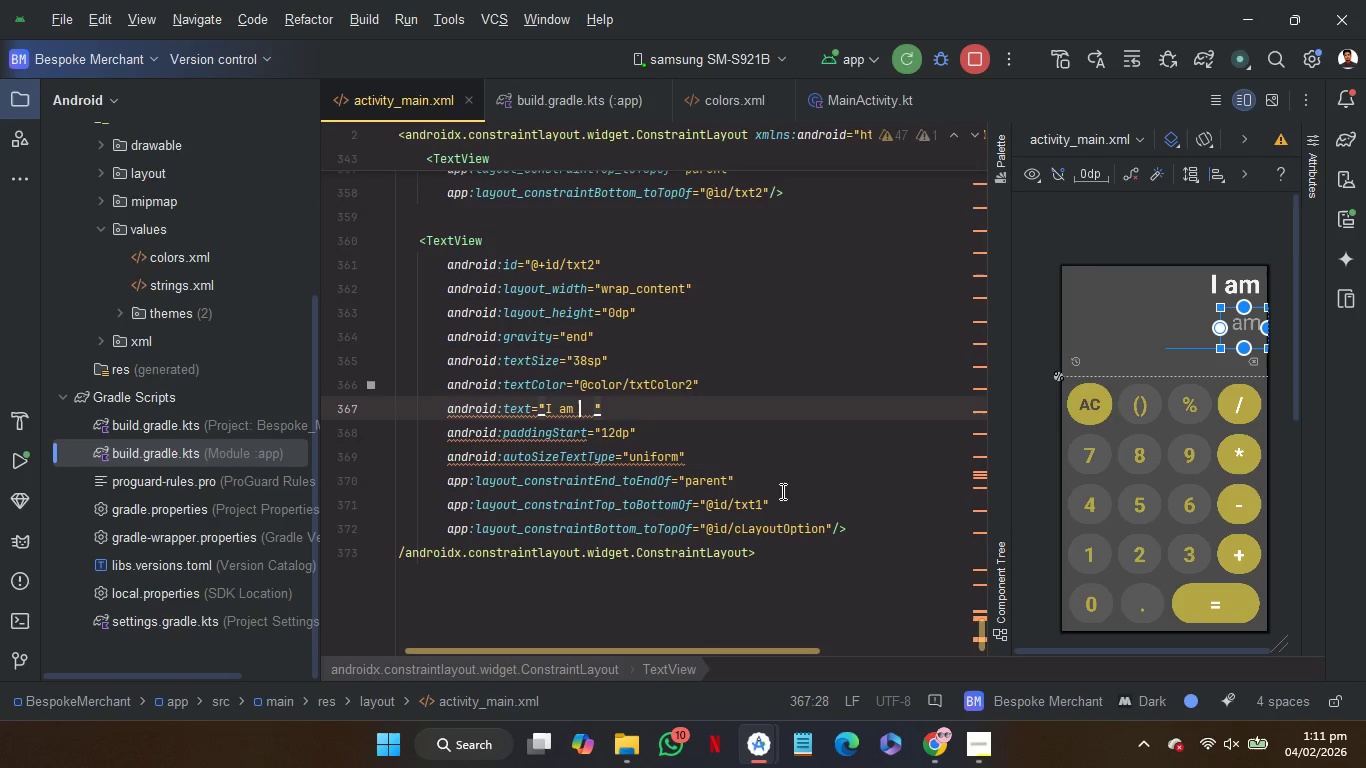 
key(Control+Z)
 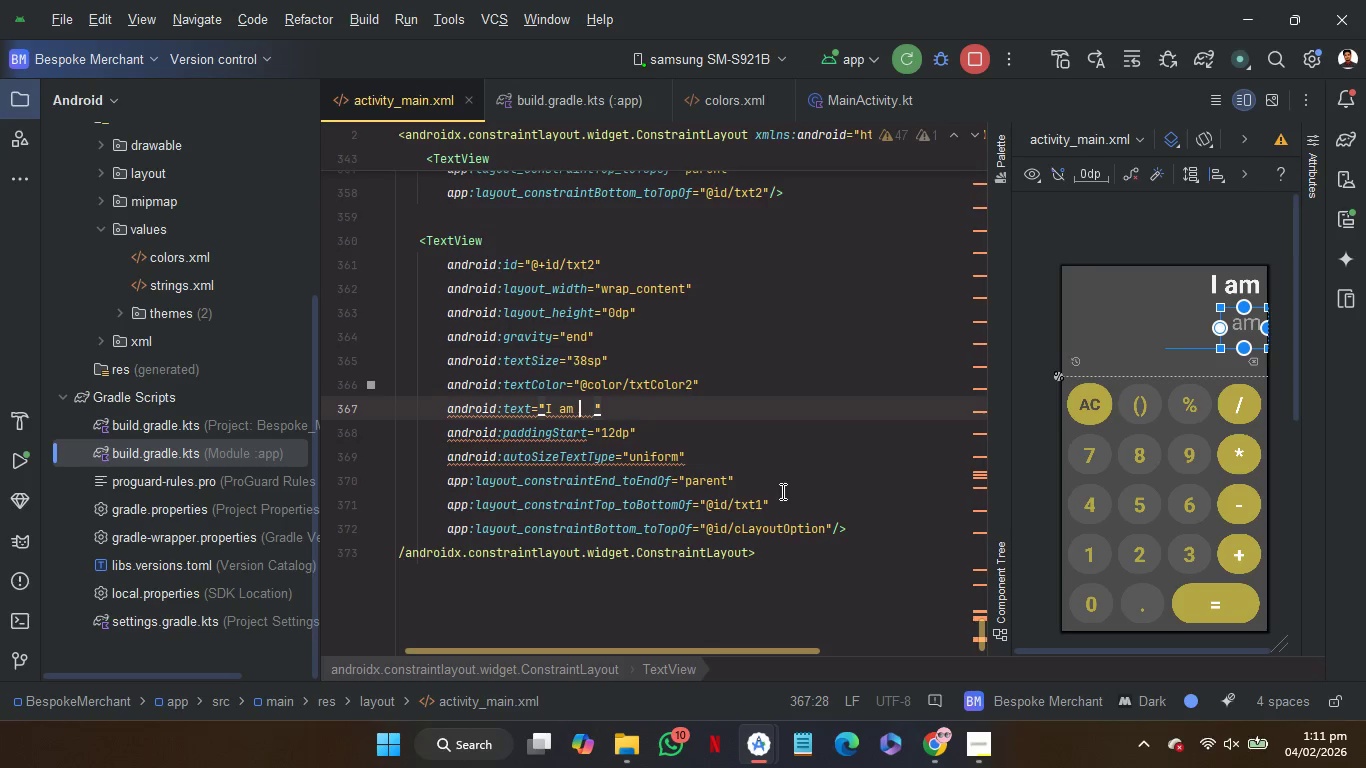 
key(Control+Z)
 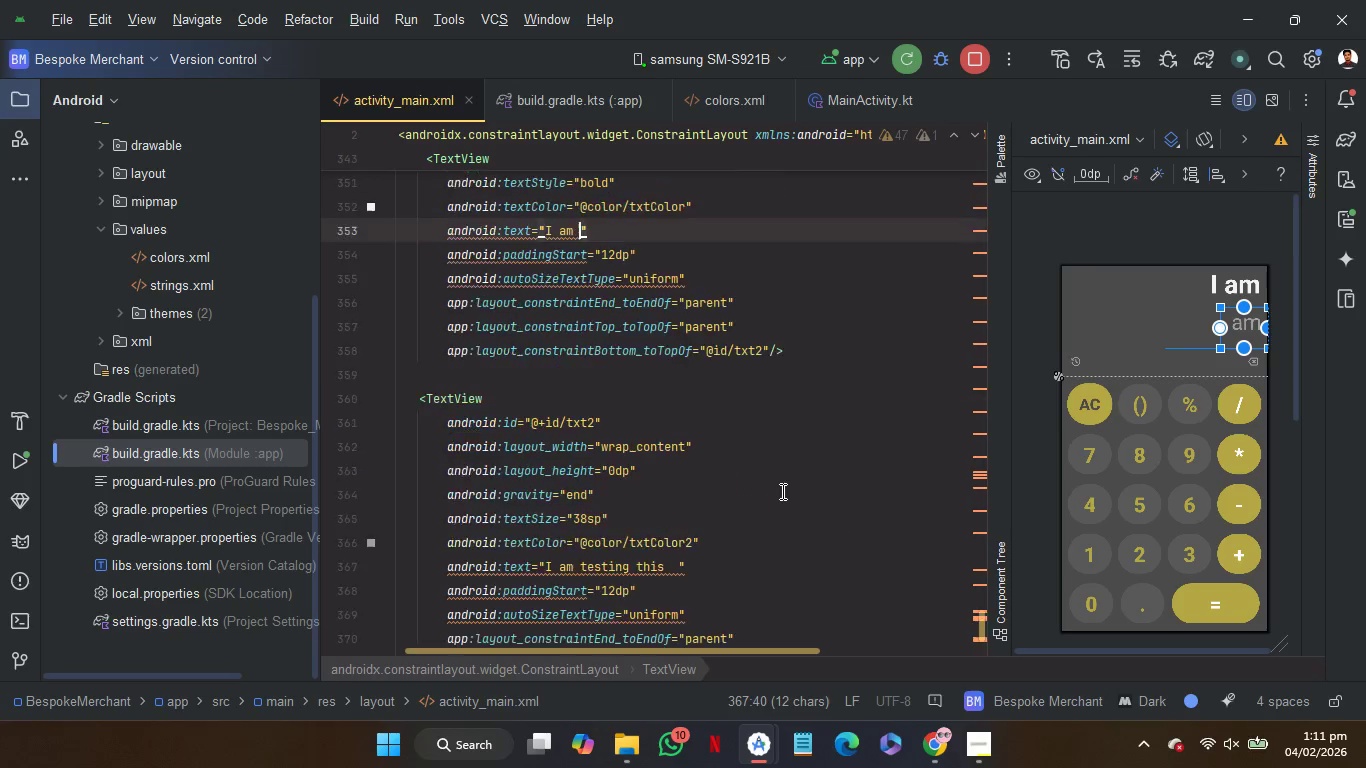 
key(Control+Z)
 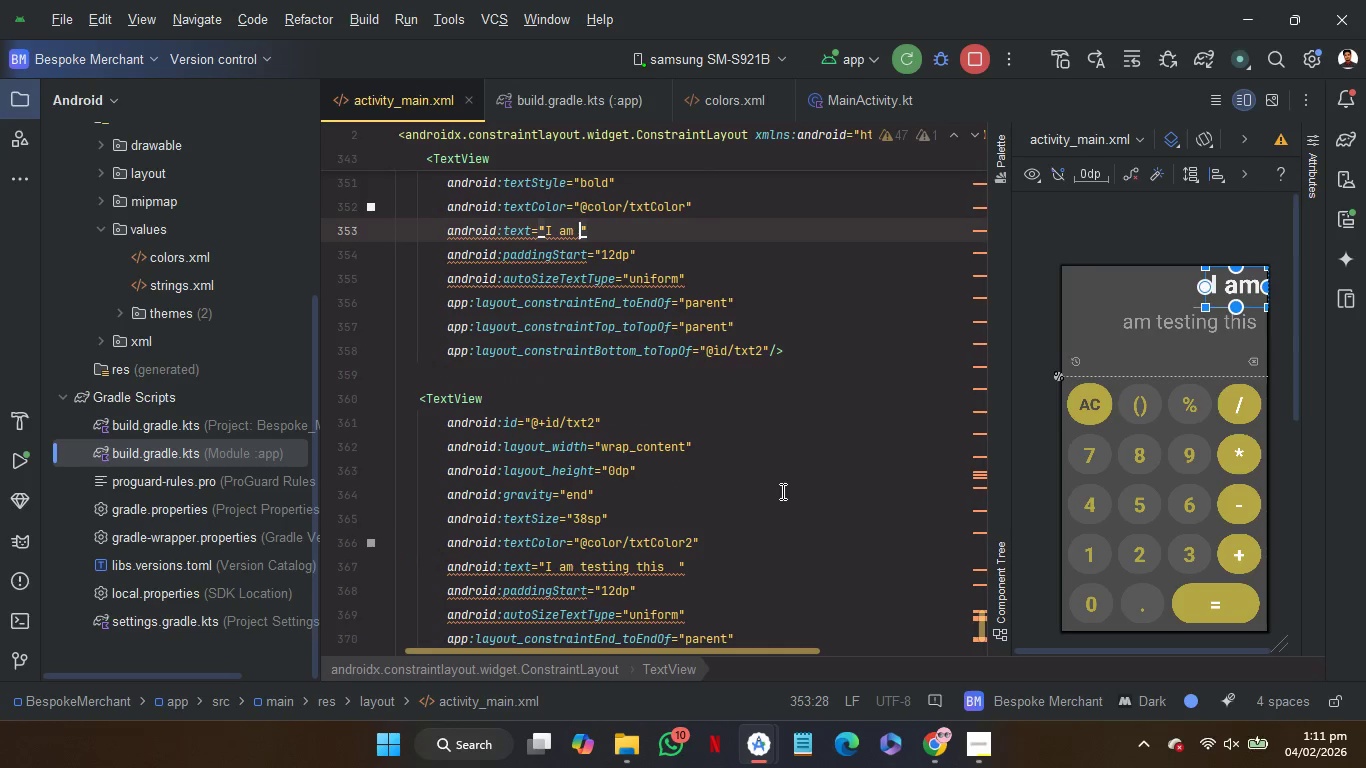 
key(Control+Z)
 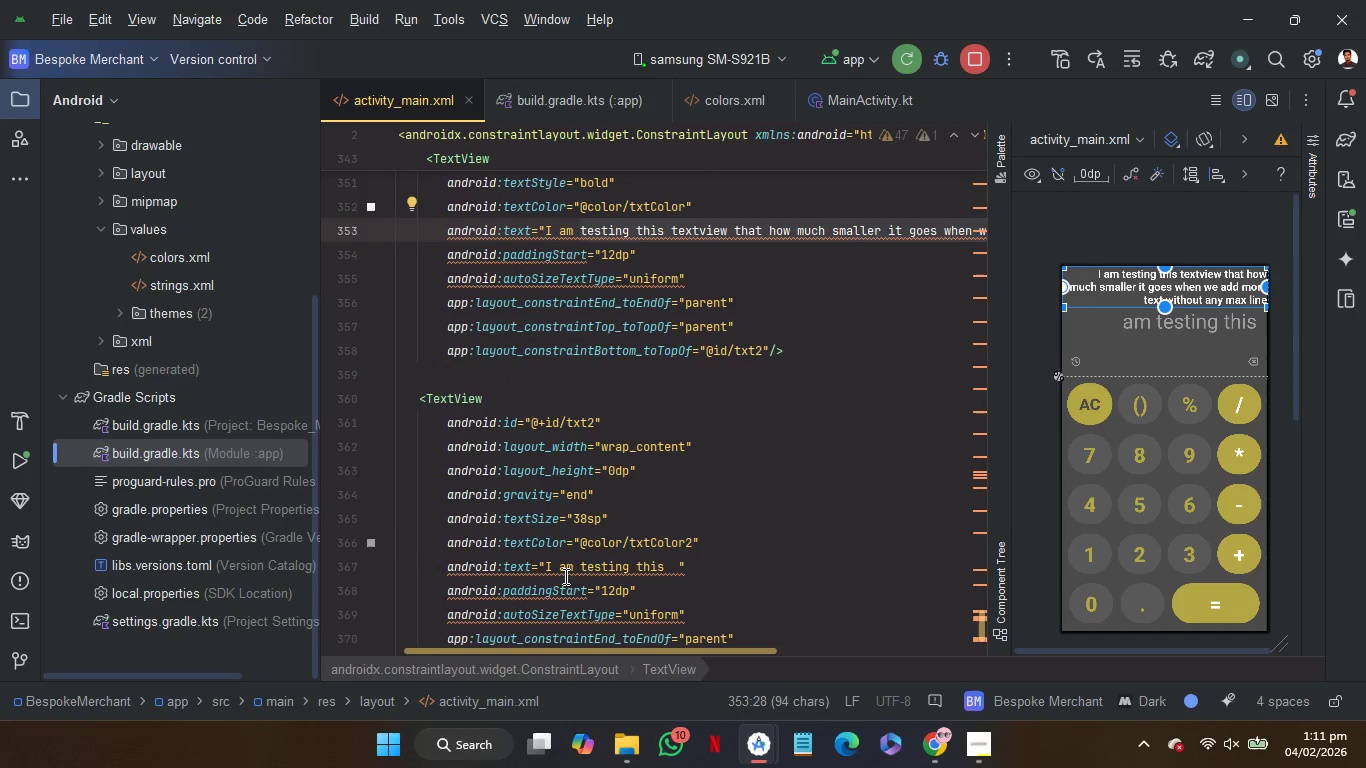 
left_click([559, 573])
 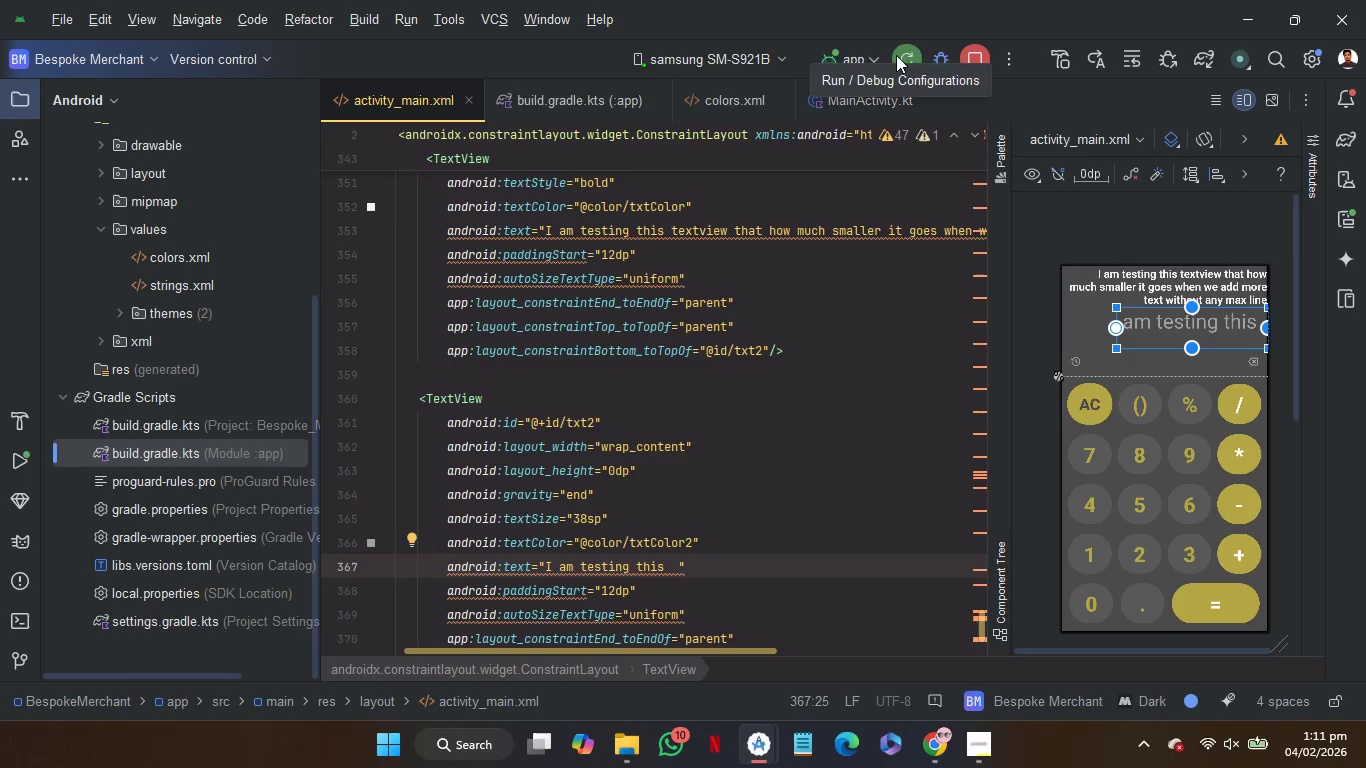 
left_click([903, 58])
 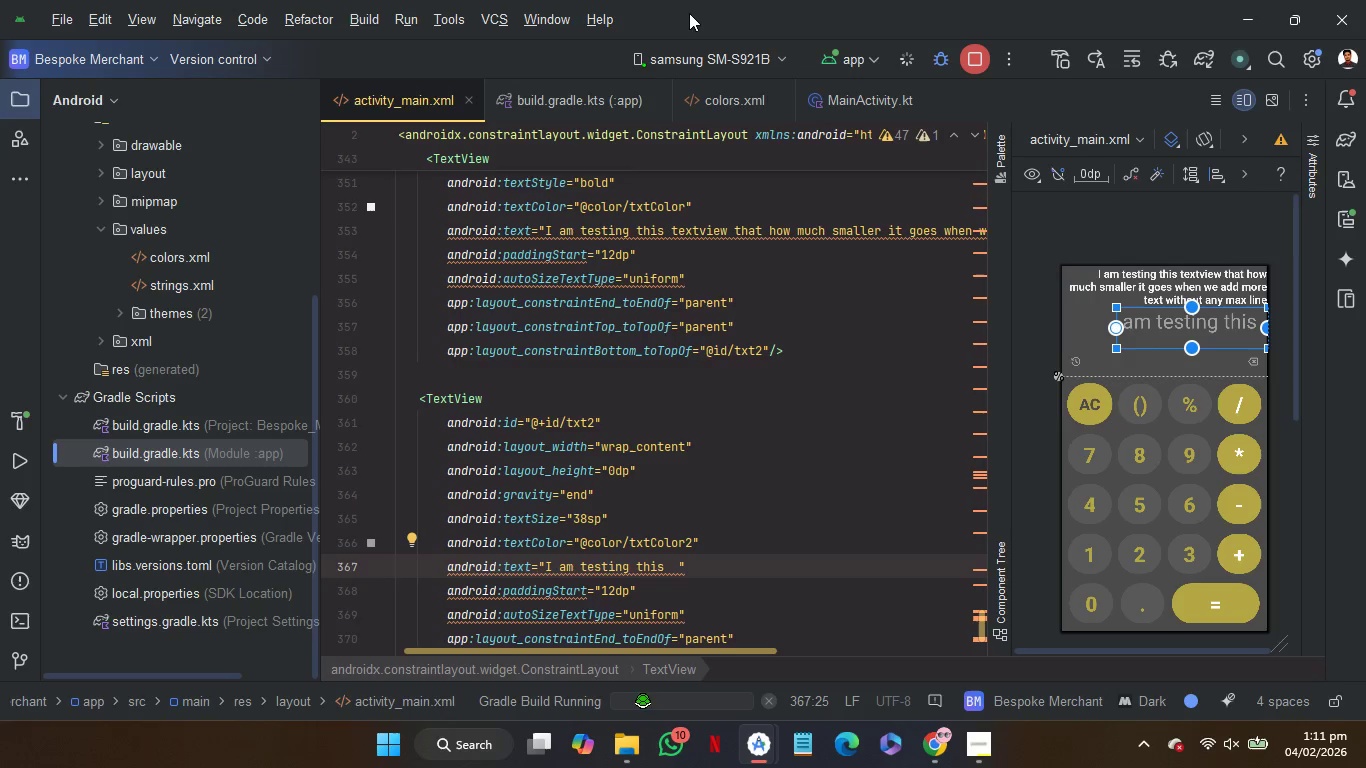 
left_click([690, 13])
 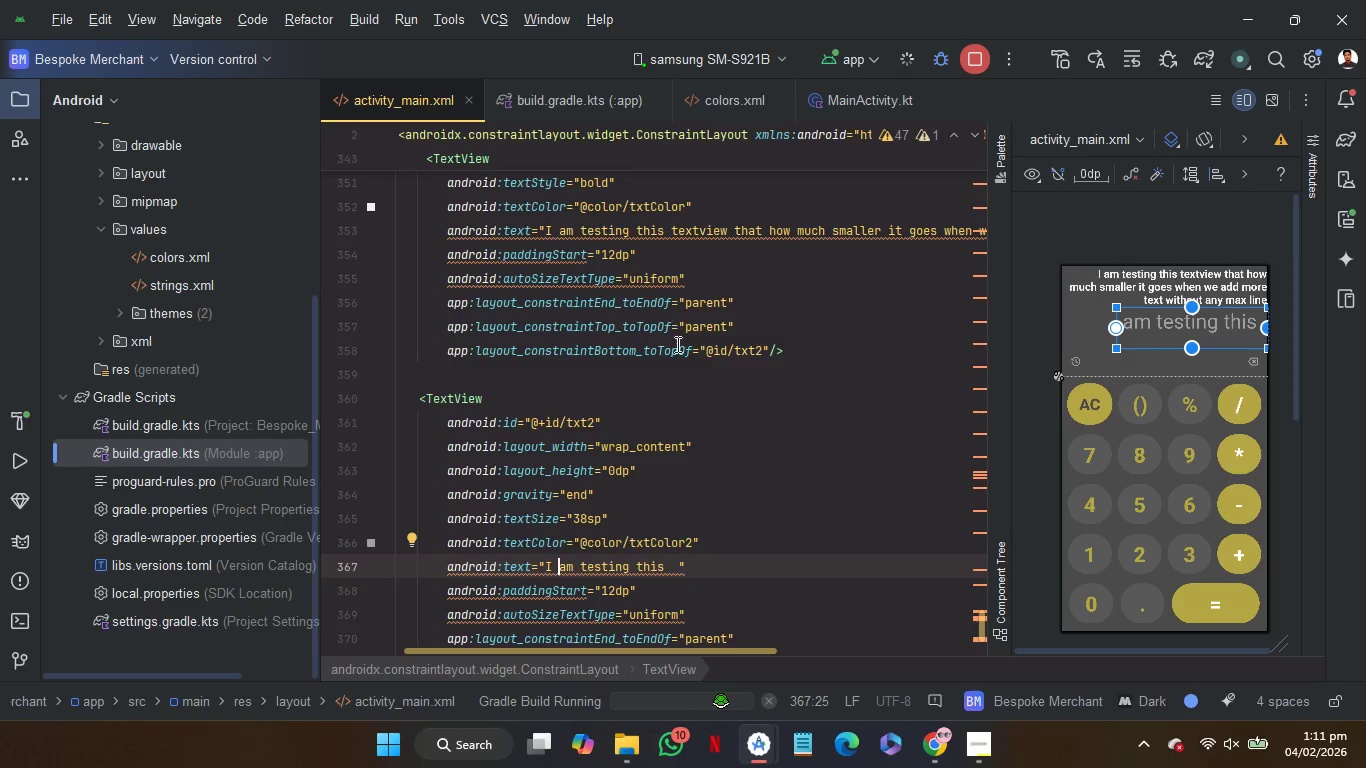 
left_click([677, 378])
 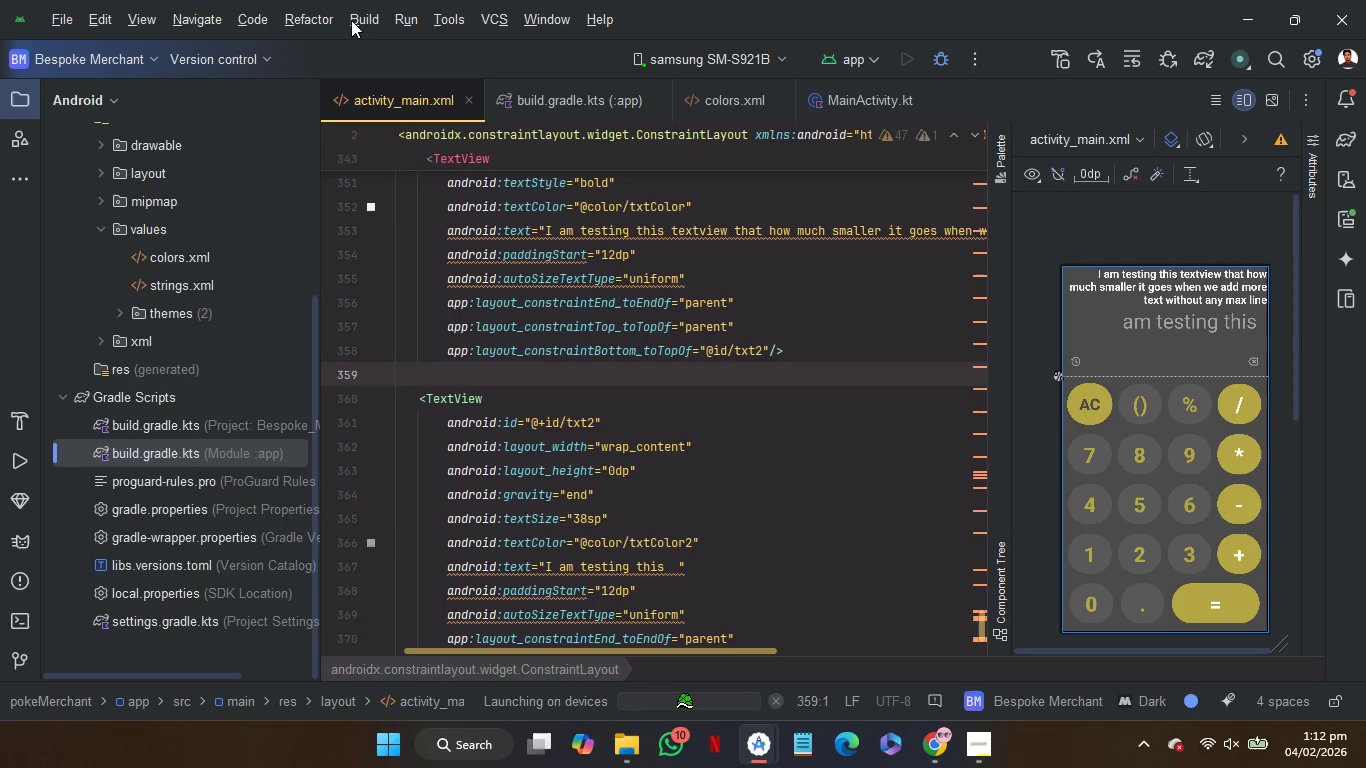 
wait(41.09)
 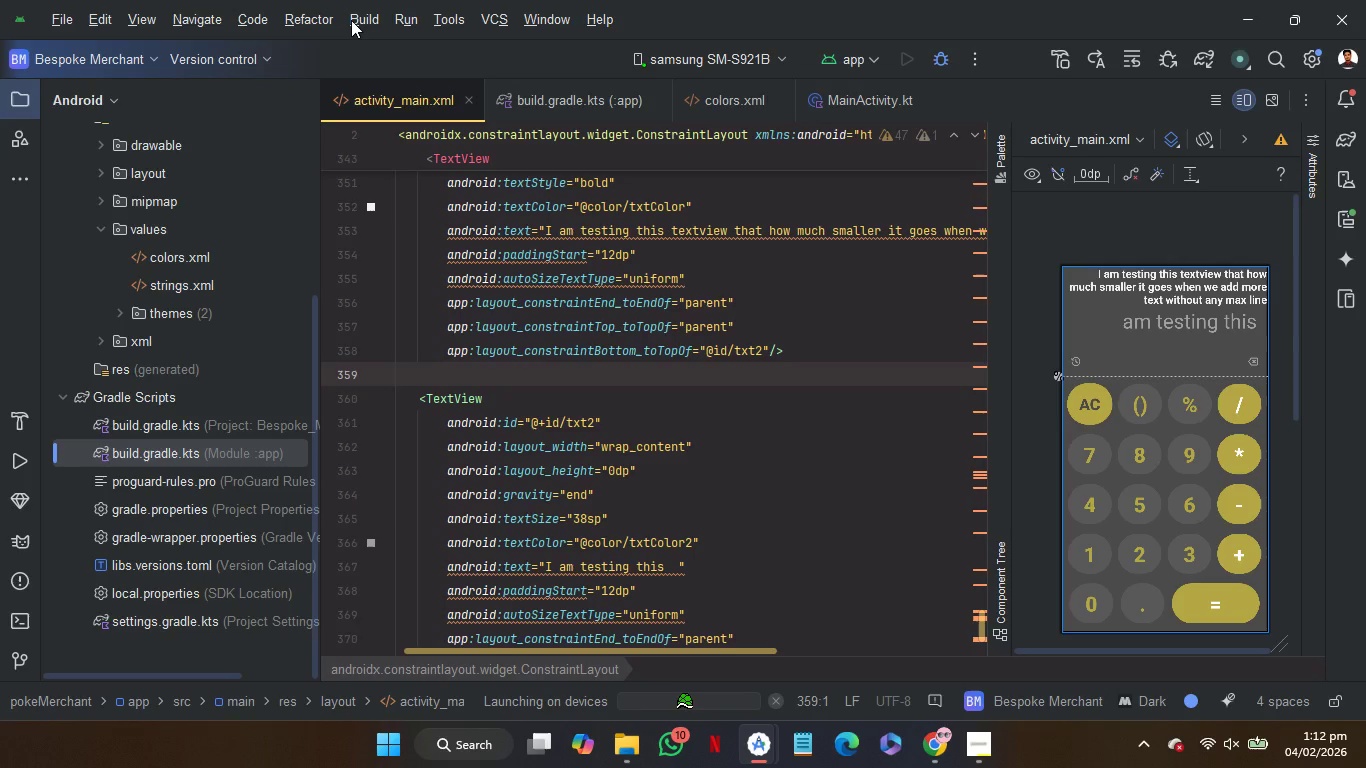 
mouse_move([274, 0])
 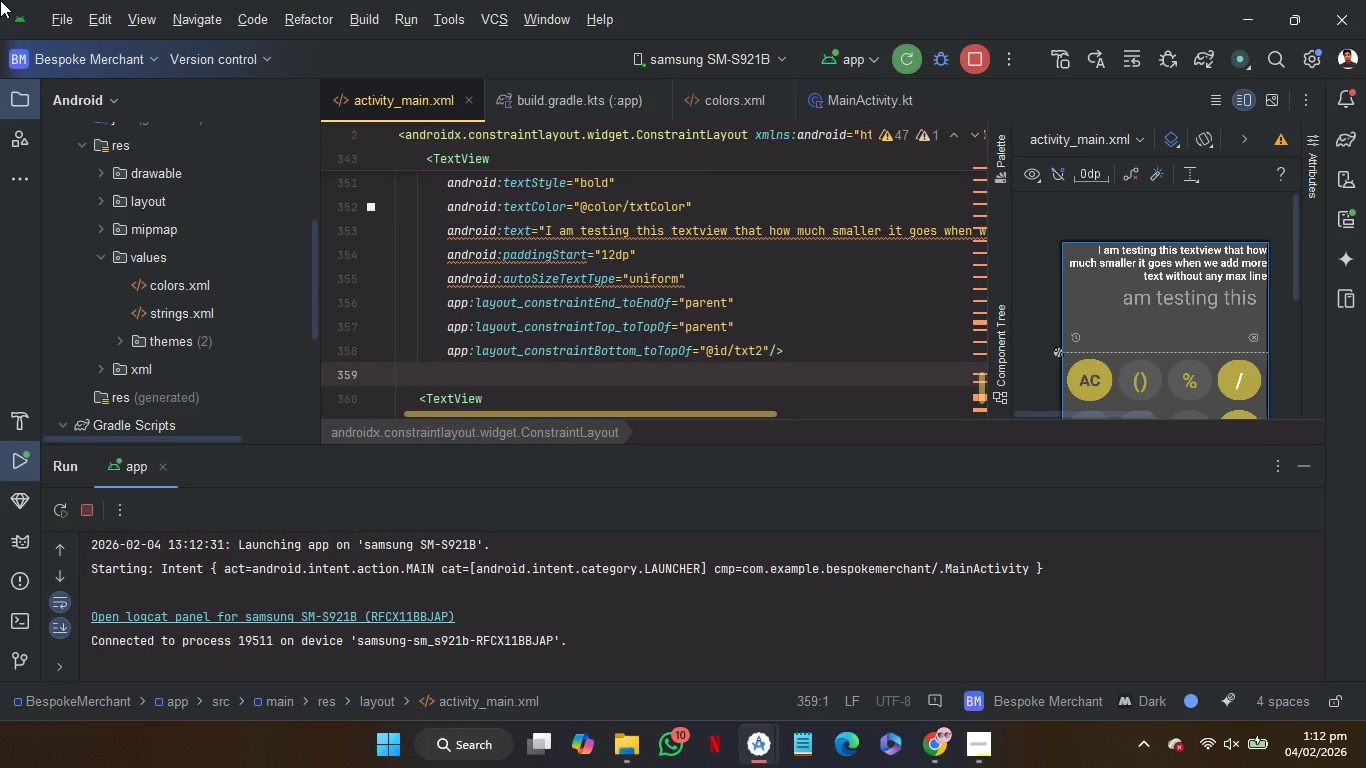 
wait(21.44)
 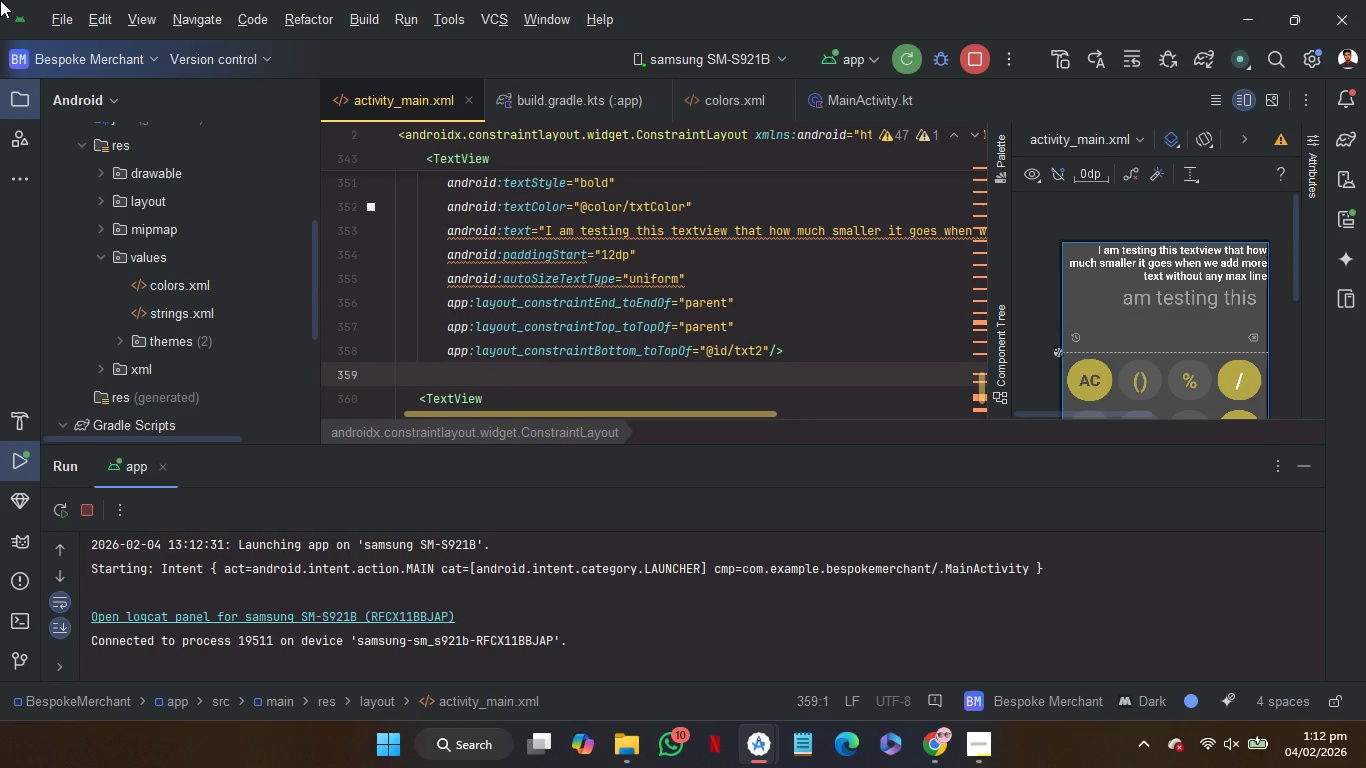 
left_click([608, 260])
 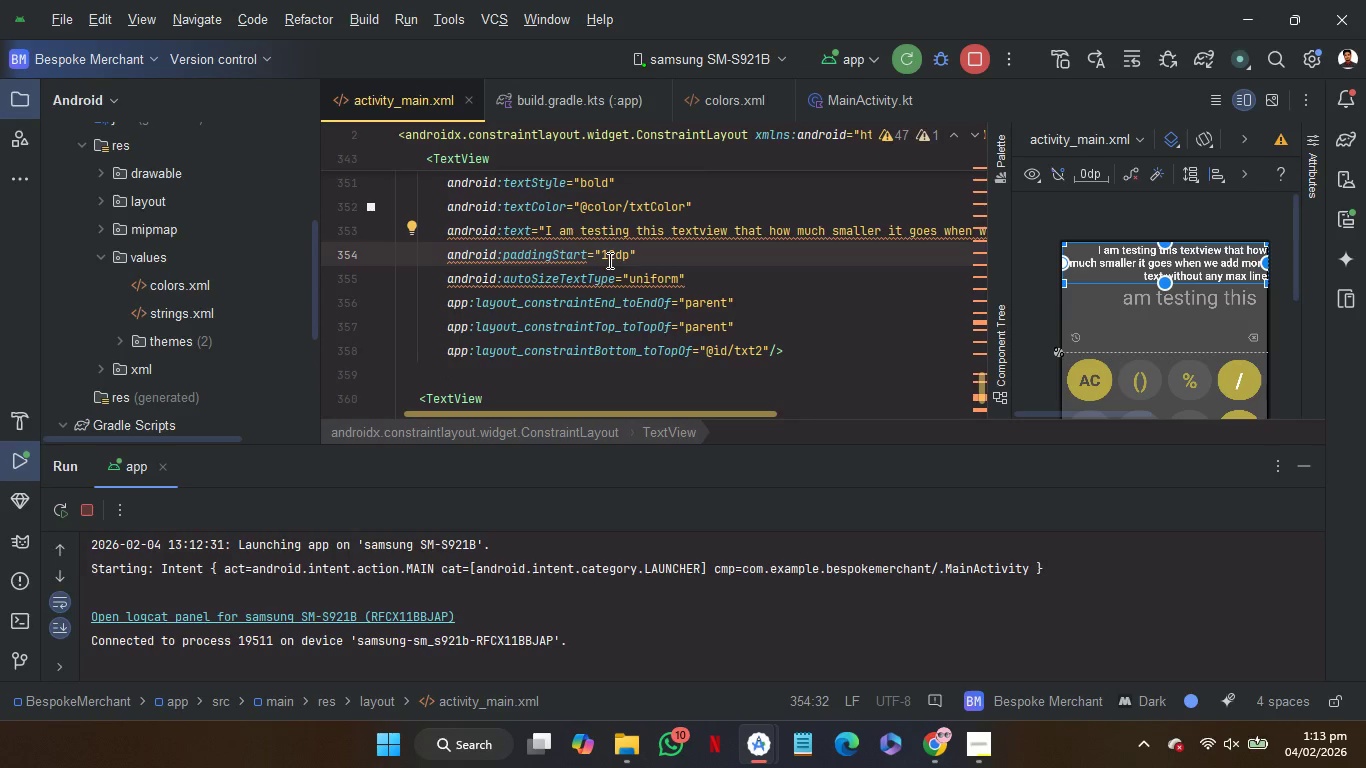 
key(ArrowRight)
 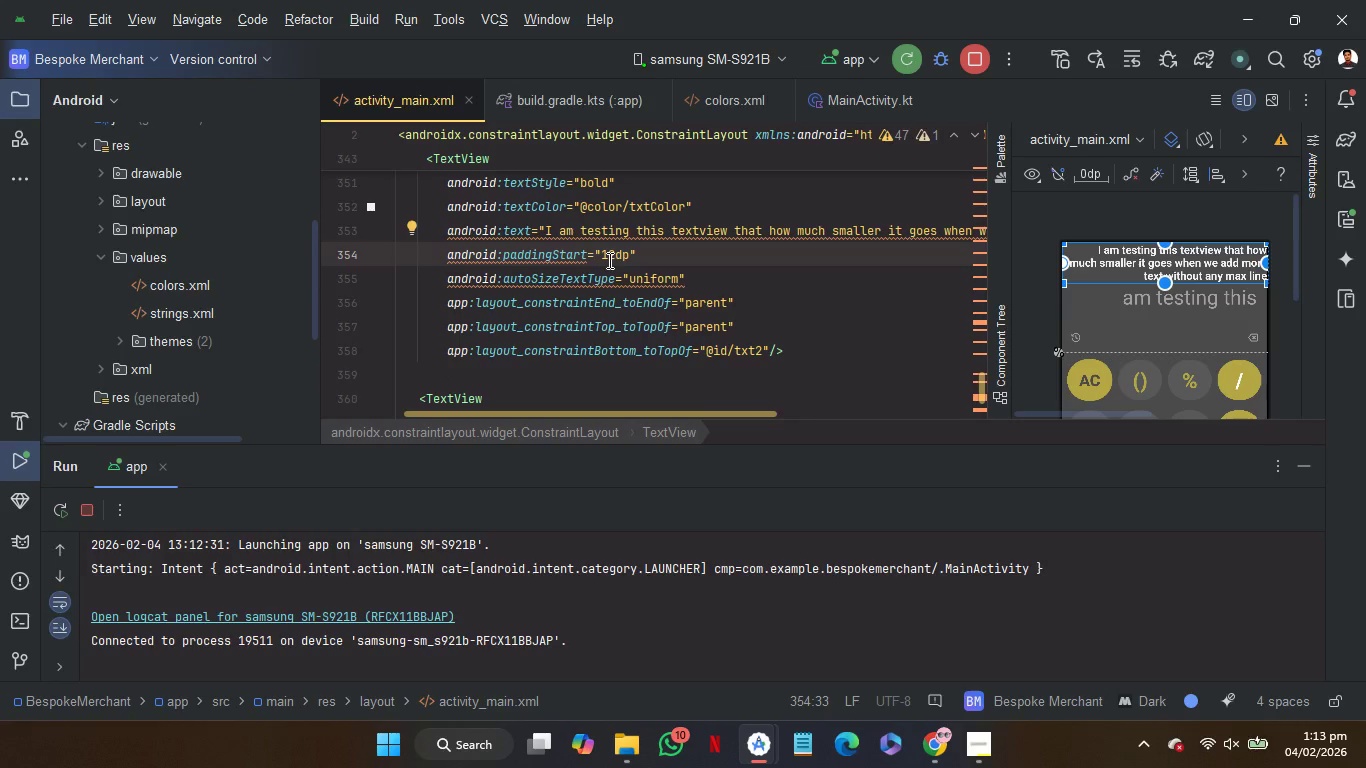 
key(Backspace)
 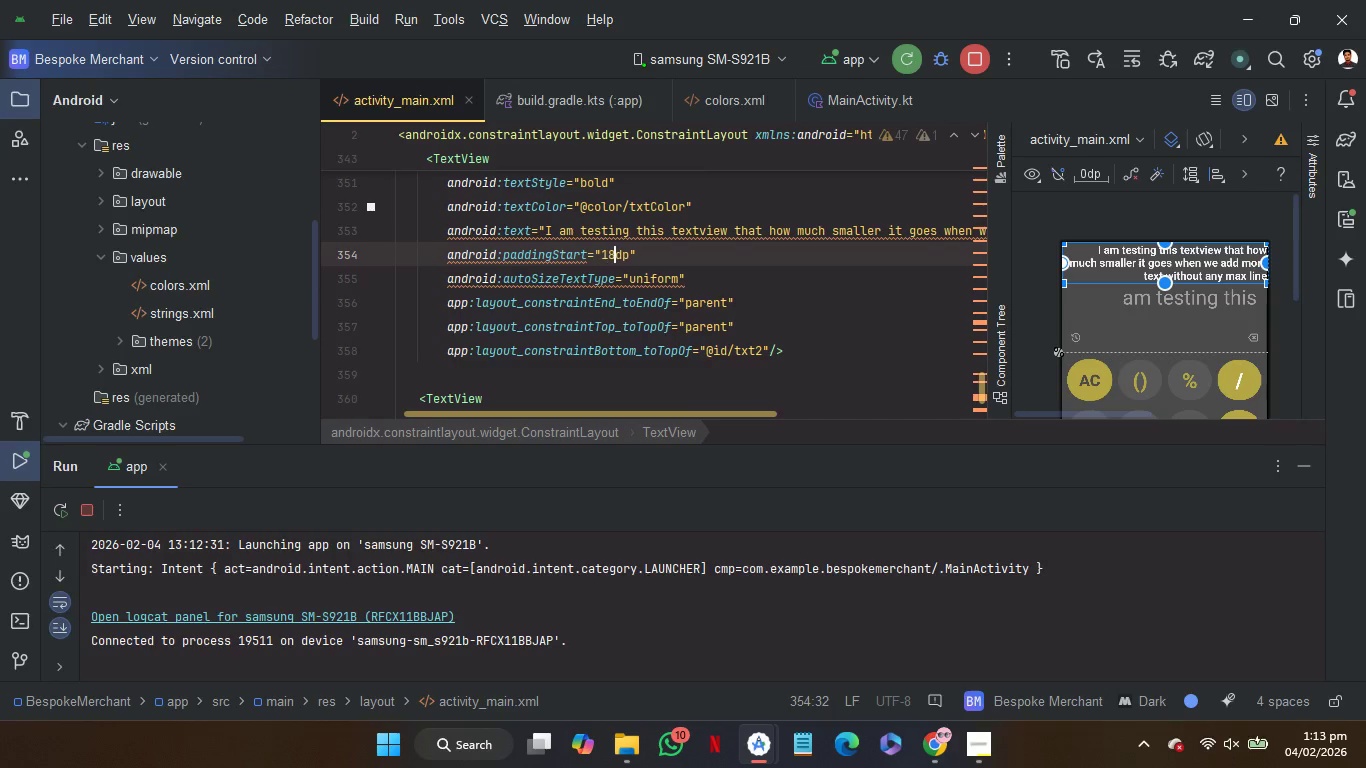 
key(8)
 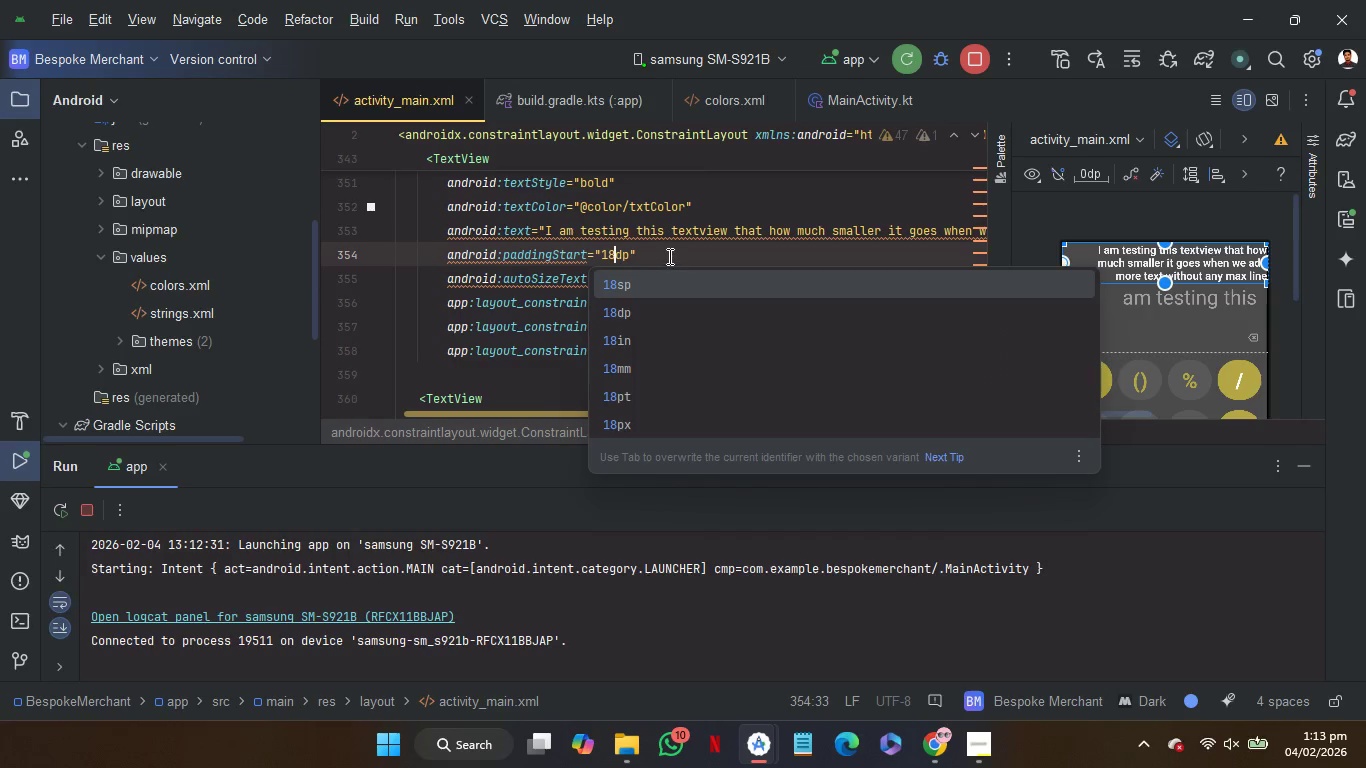 
left_click([668, 255])
 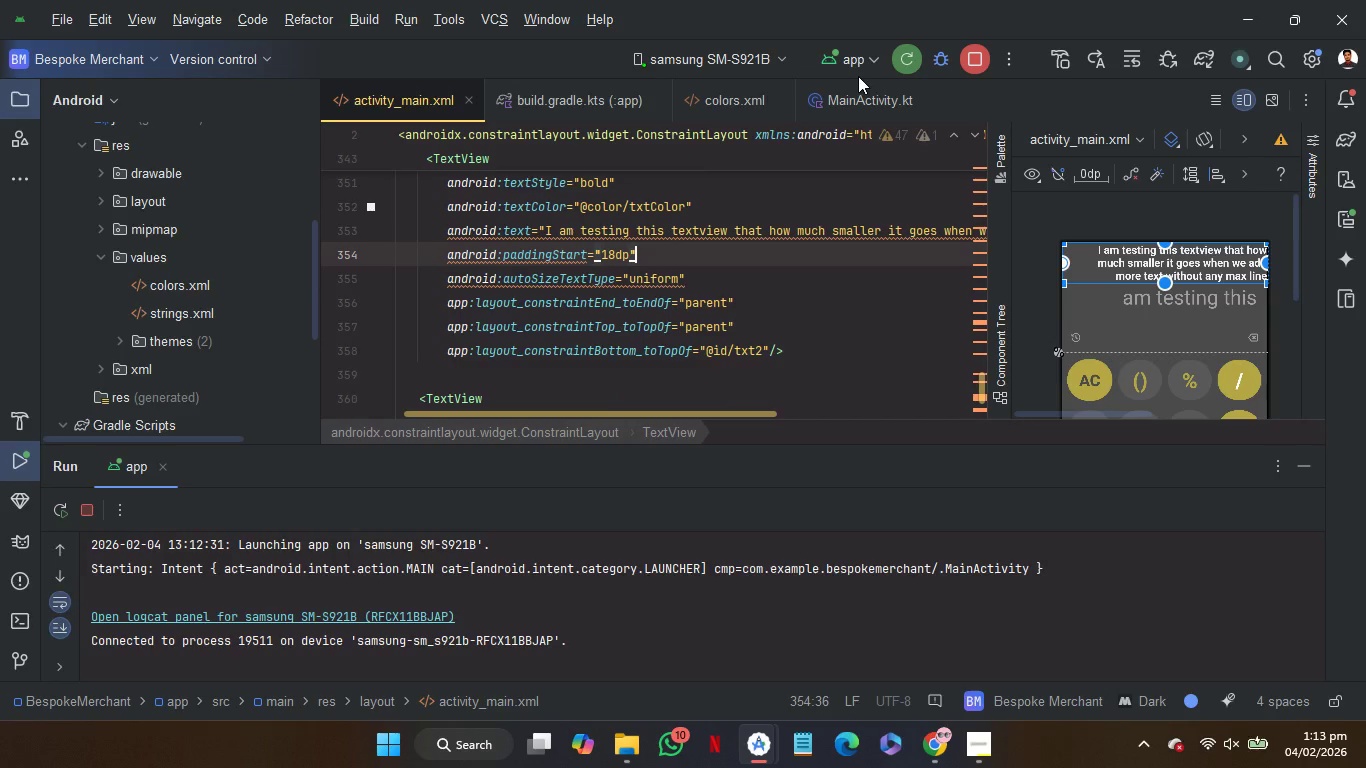 
left_click([900, 65])
 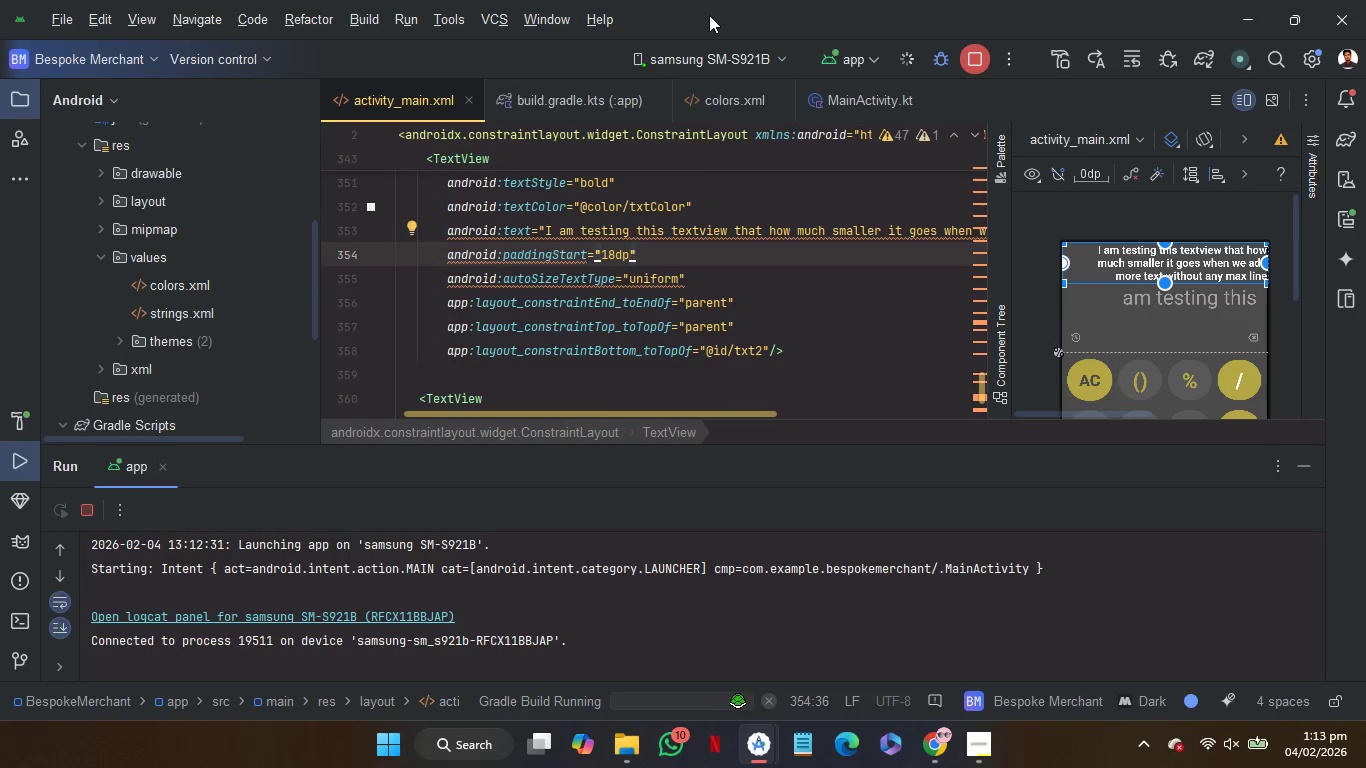 
wait(5.94)
 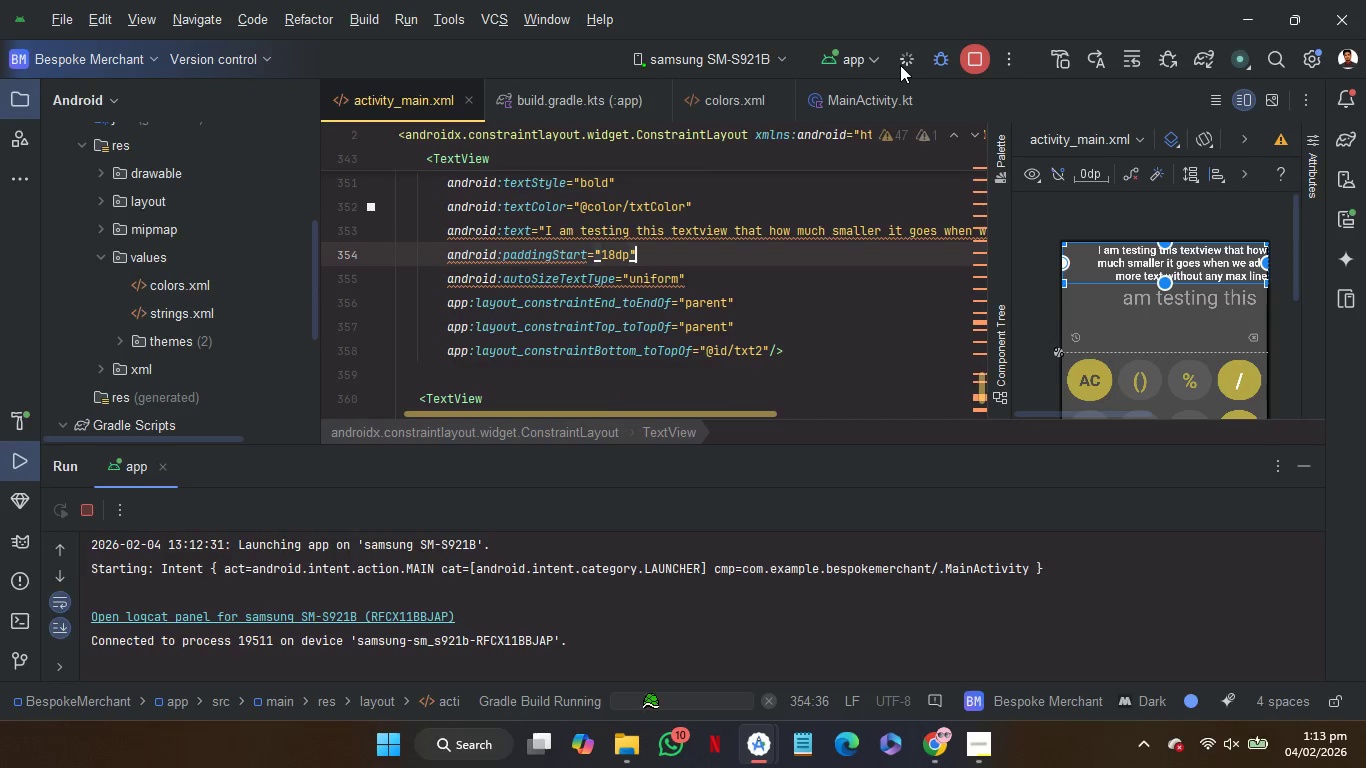 
scroll: coordinate [731, 221], scroll_direction: down, amount: 13.0
 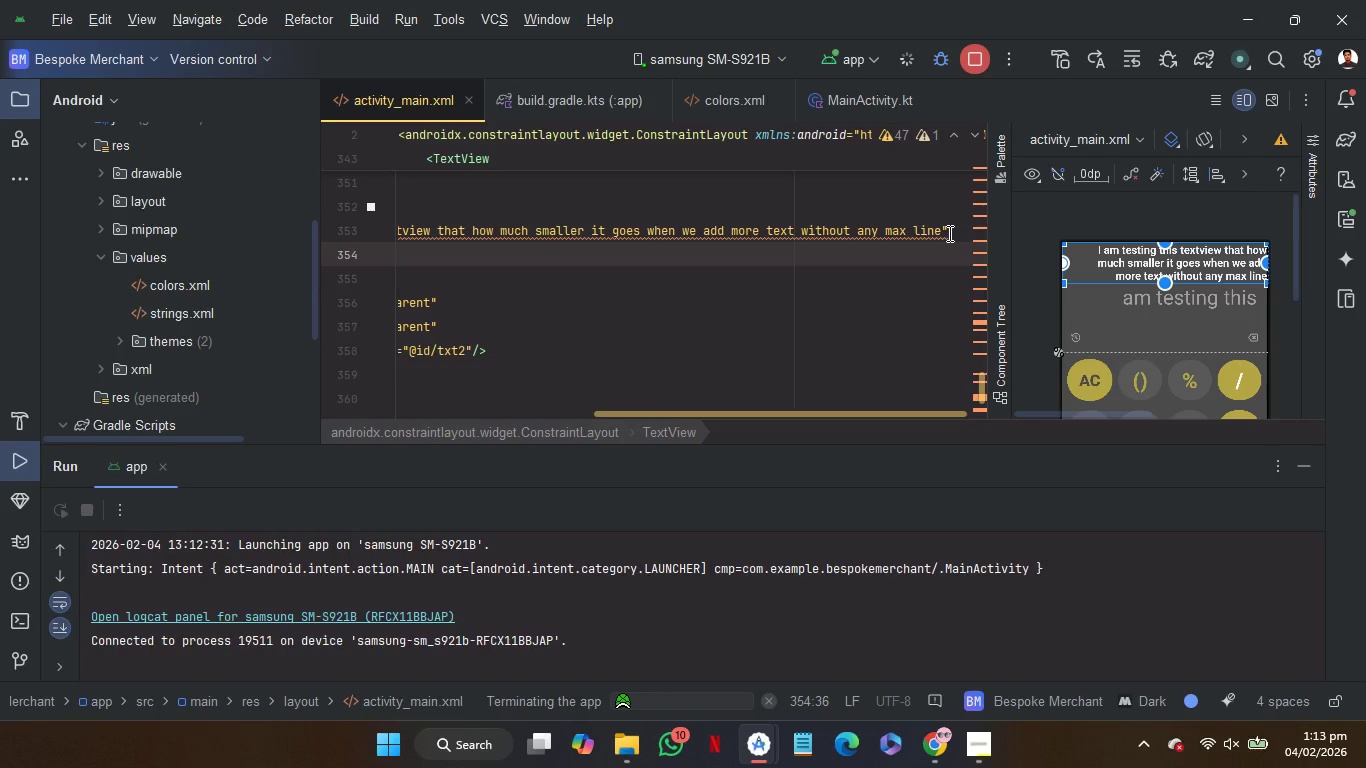 
left_click([955, 235])
 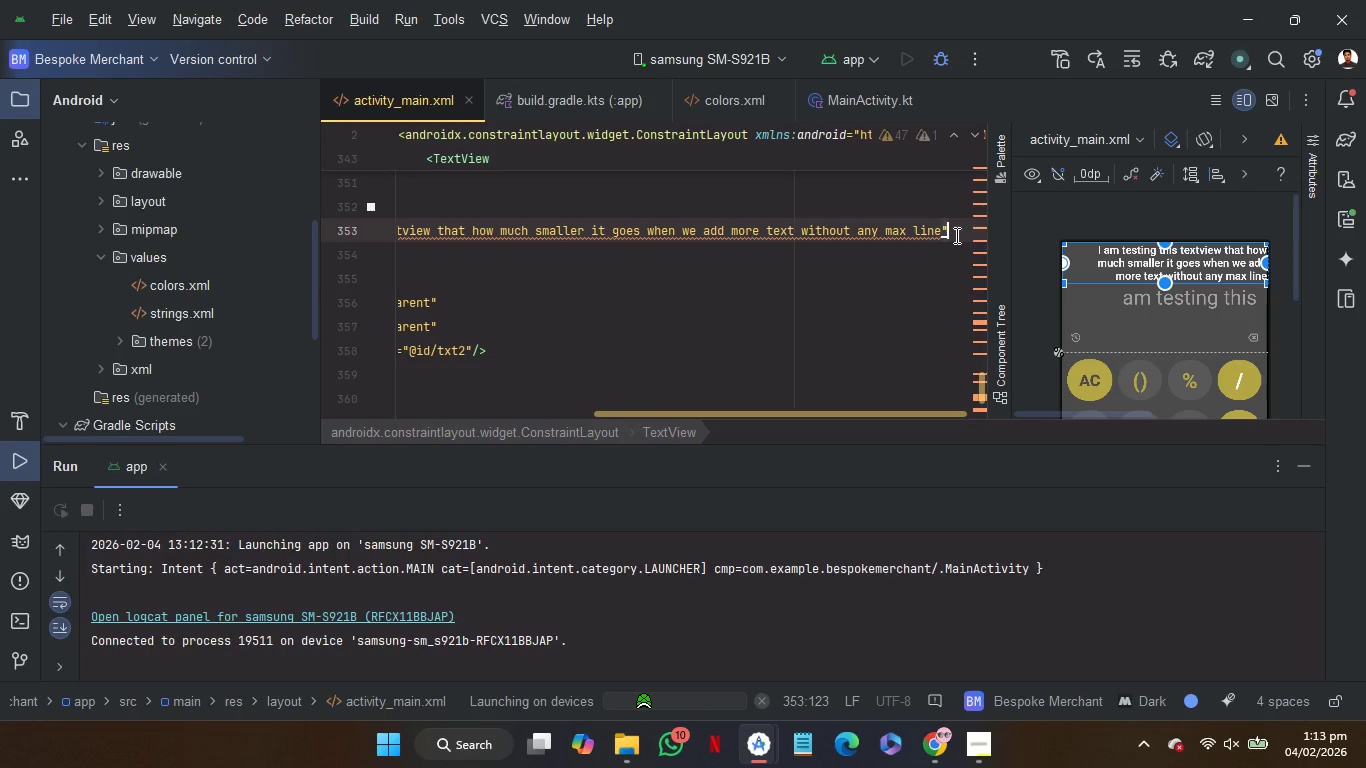 
key(ArrowLeft)
 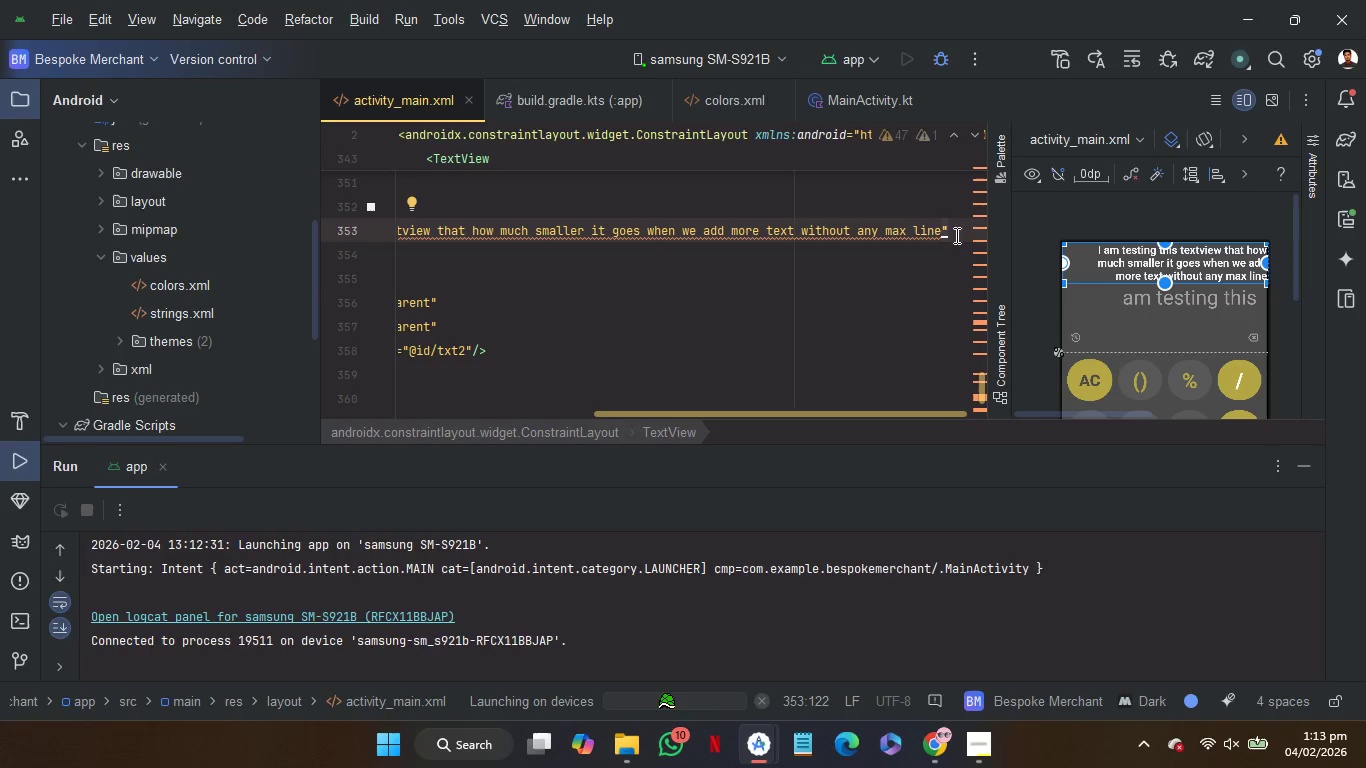 
type( no line lim)
 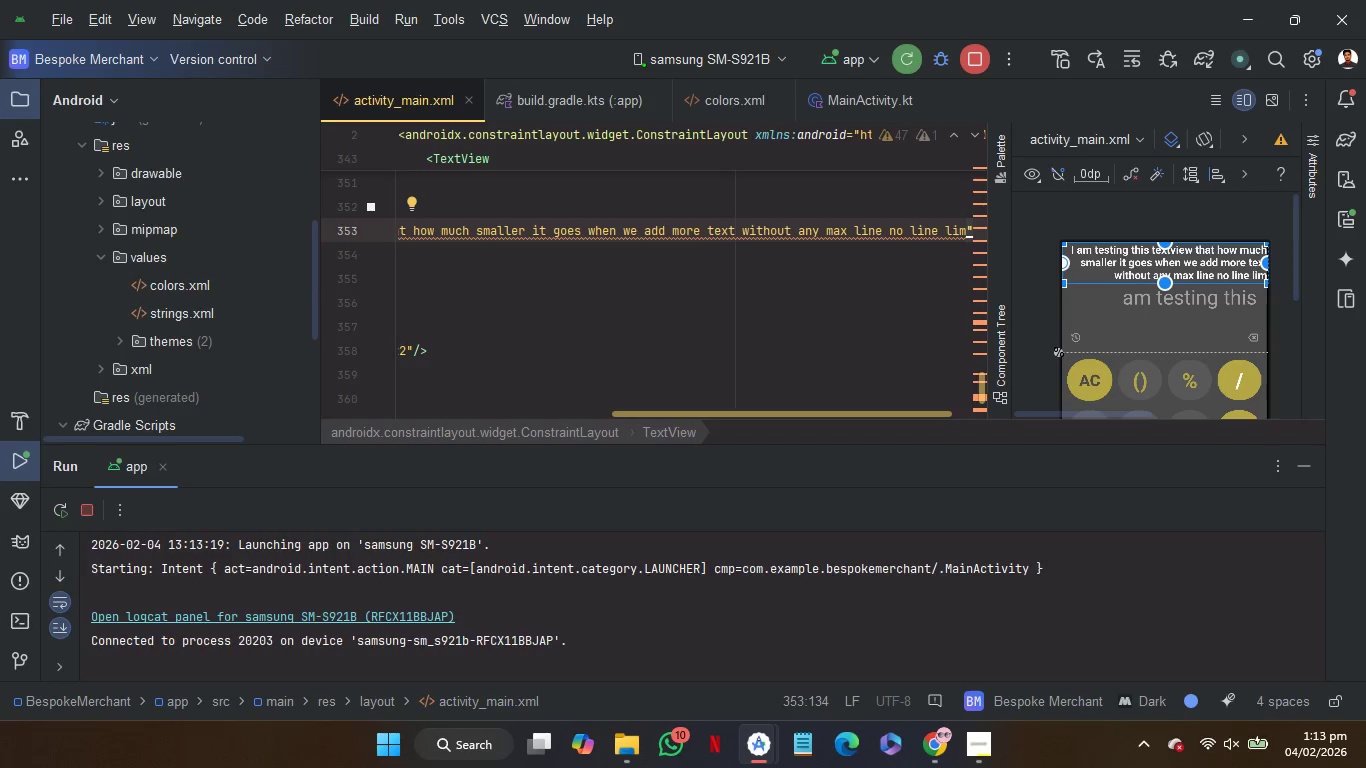 
key(I)
 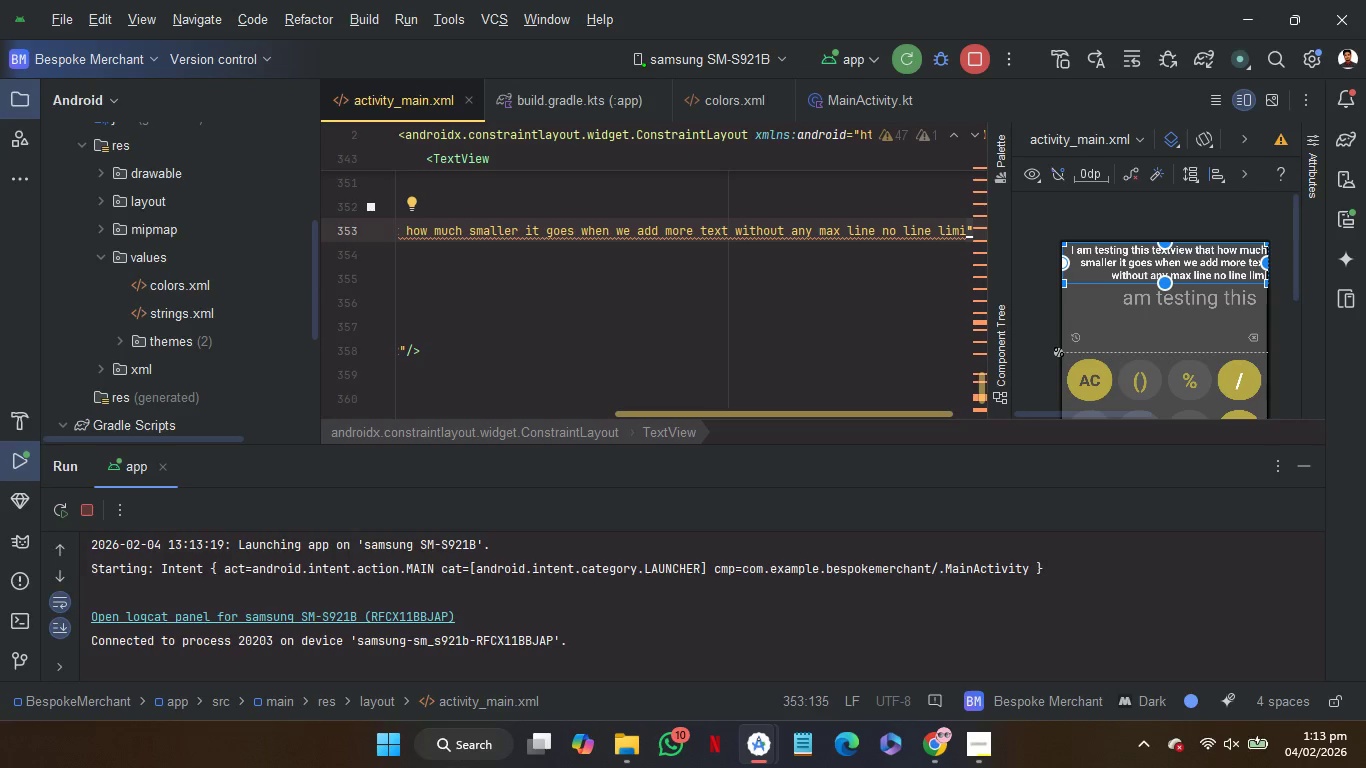 
key(T)
 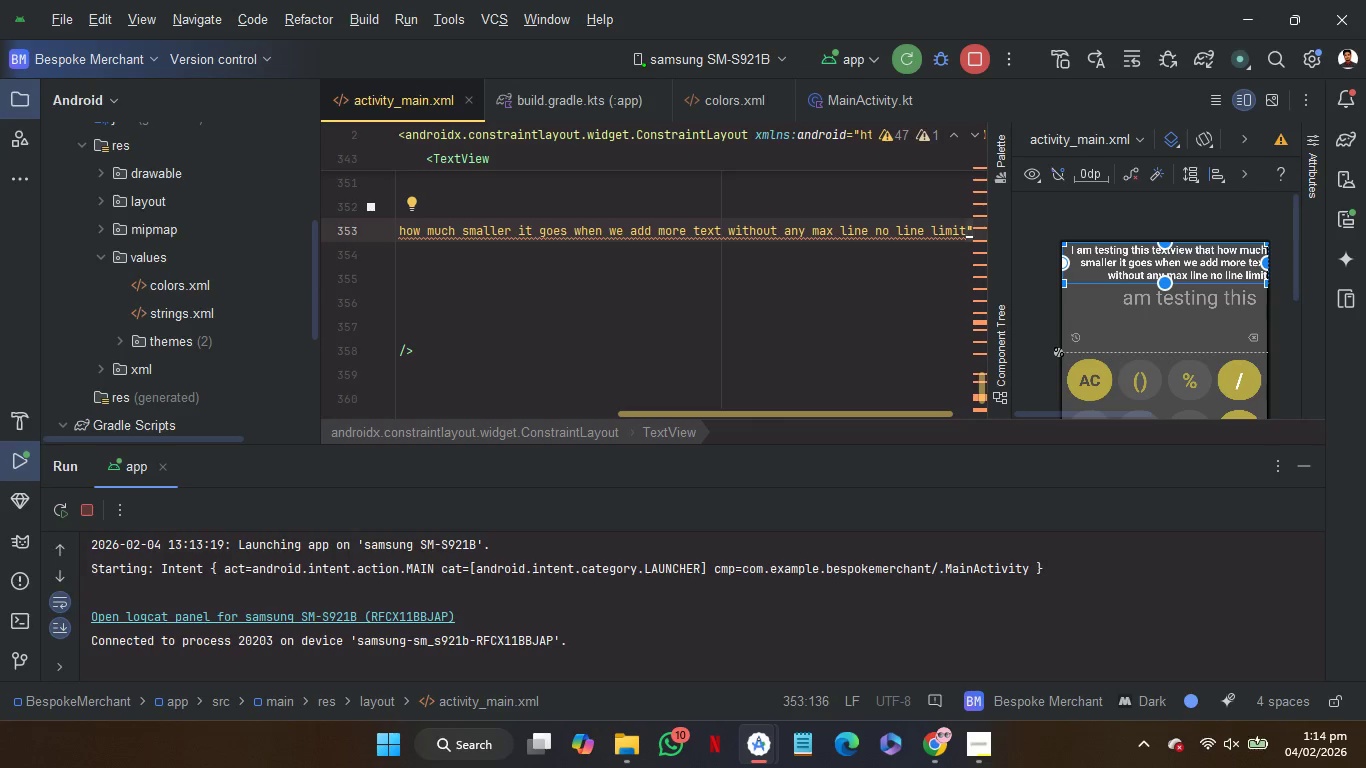 
wait(28.64)
 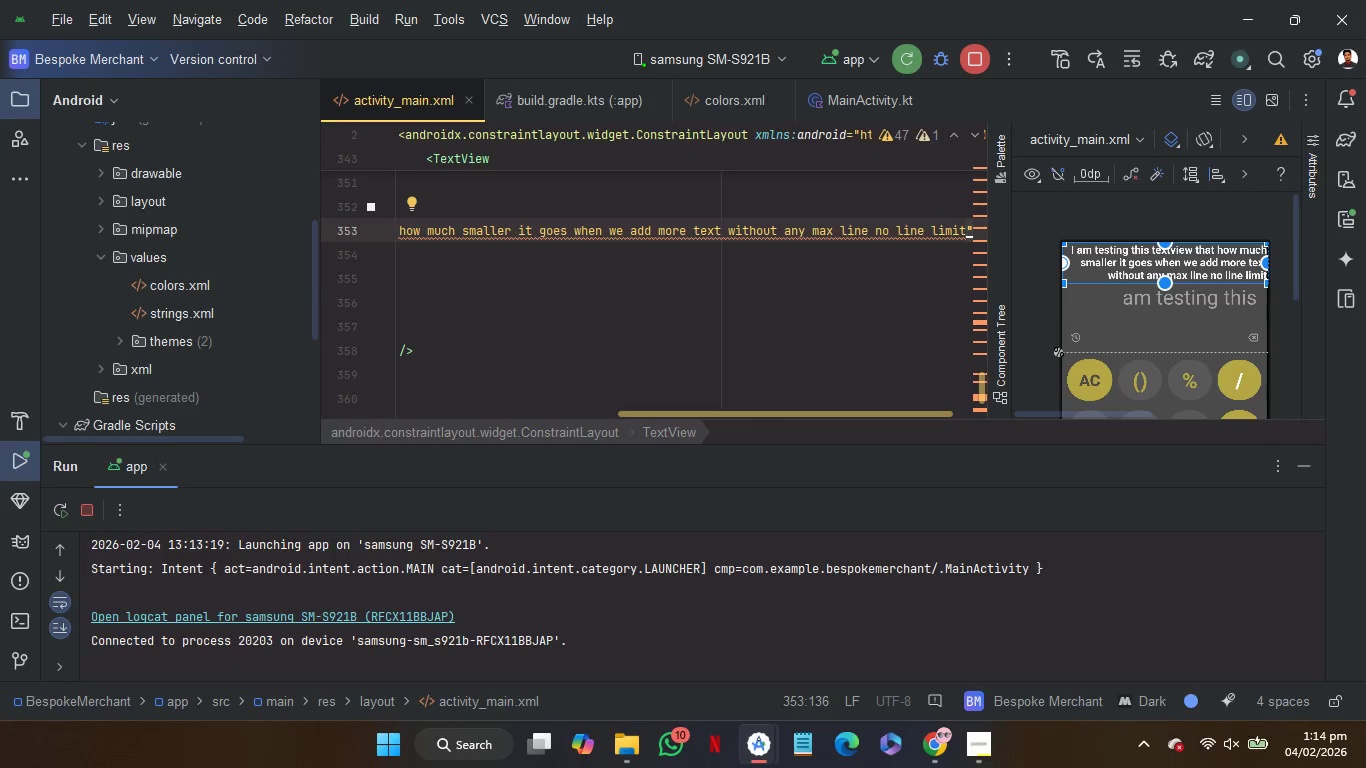 
left_click([1311, 472])
 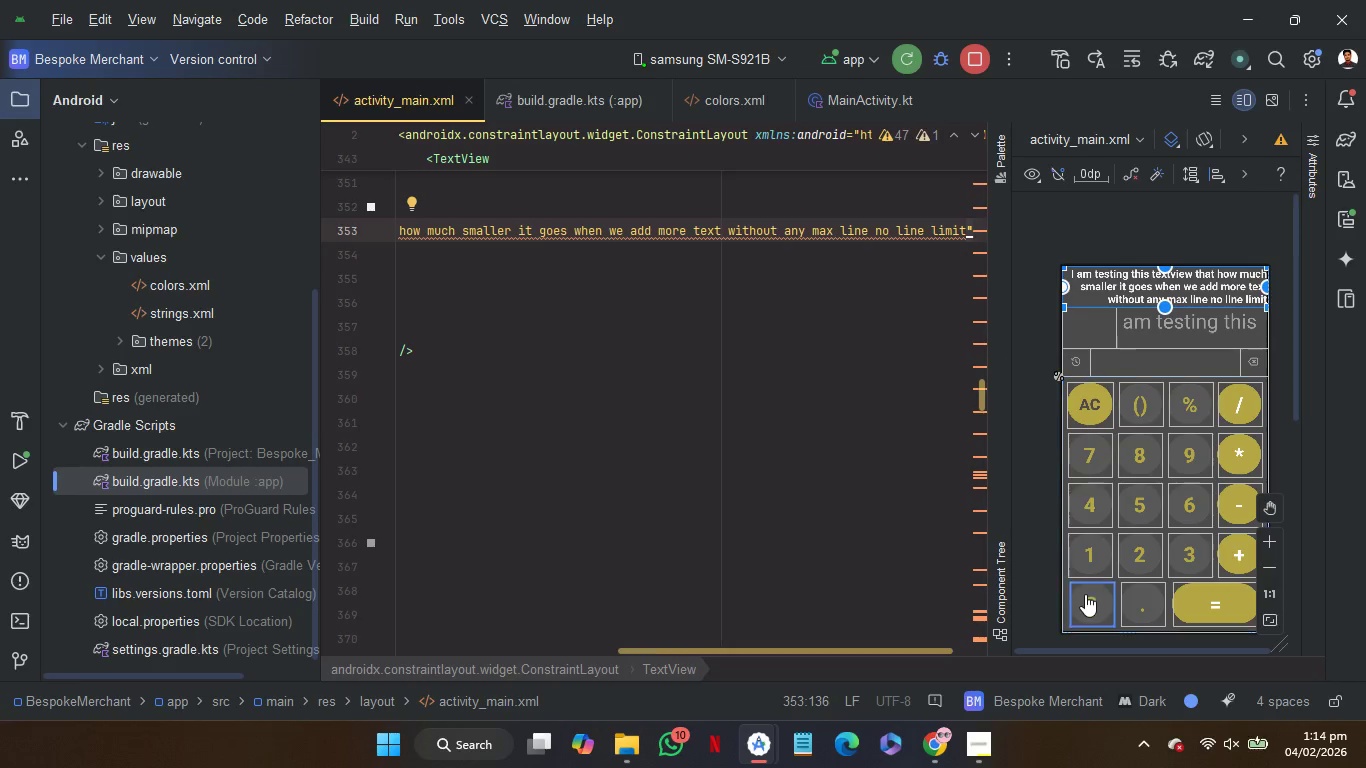 
left_click([1085, 599])
 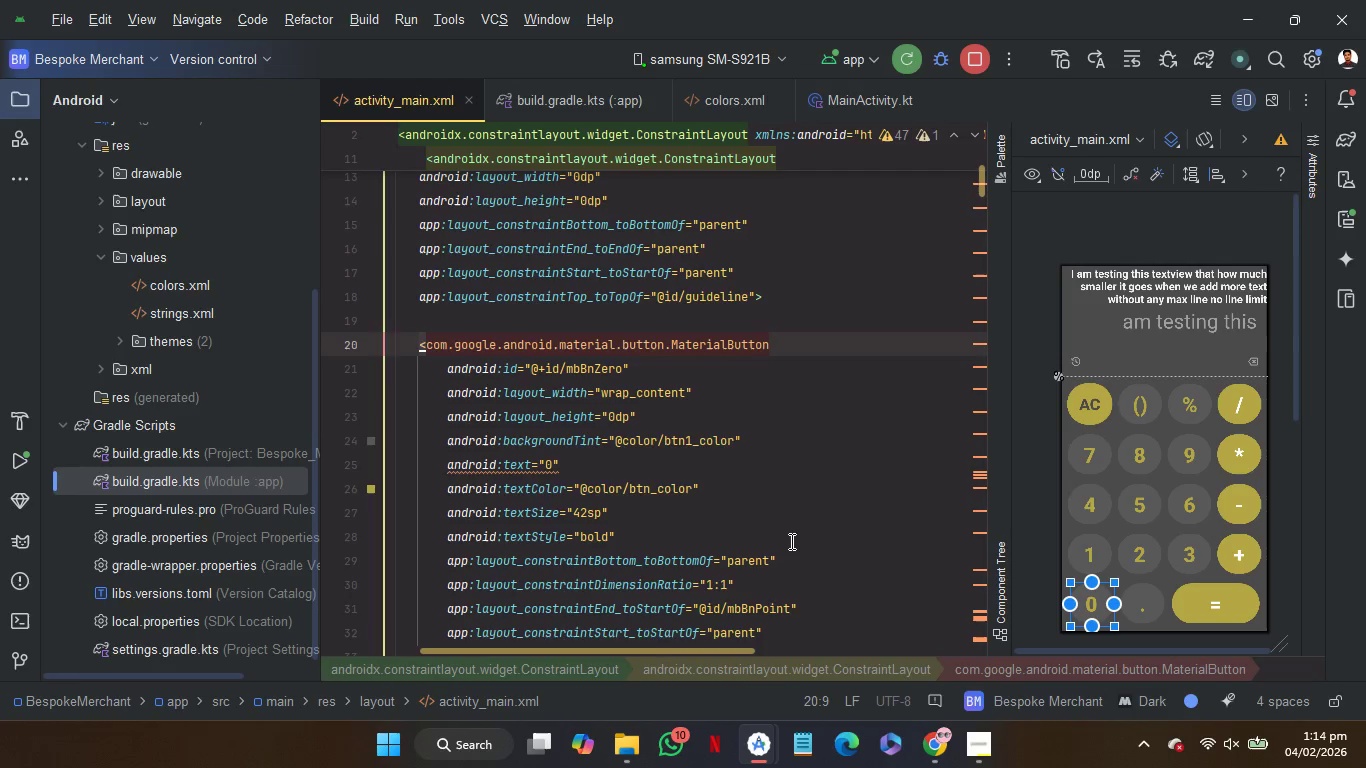 
scroll: coordinate [790, 541], scroll_direction: down, amount: 1.0
 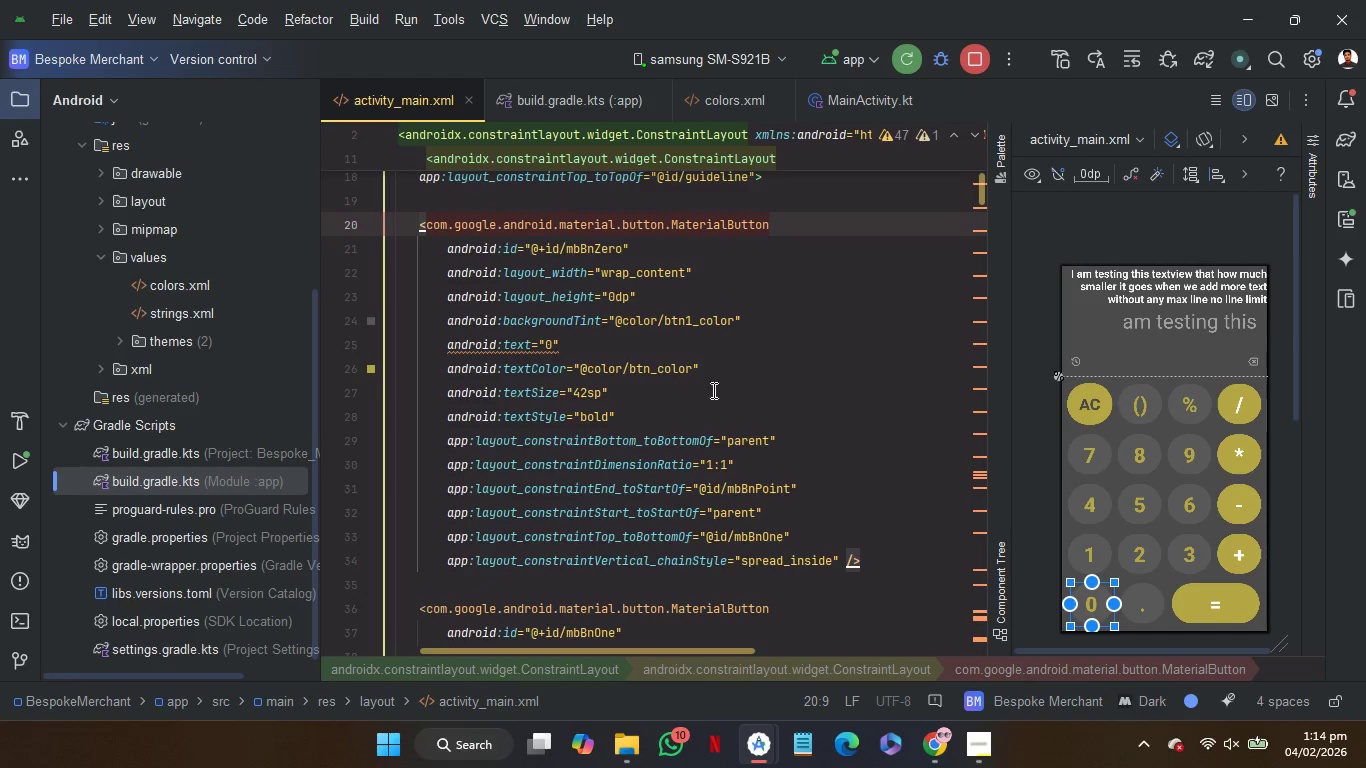 
left_click([735, 368])
 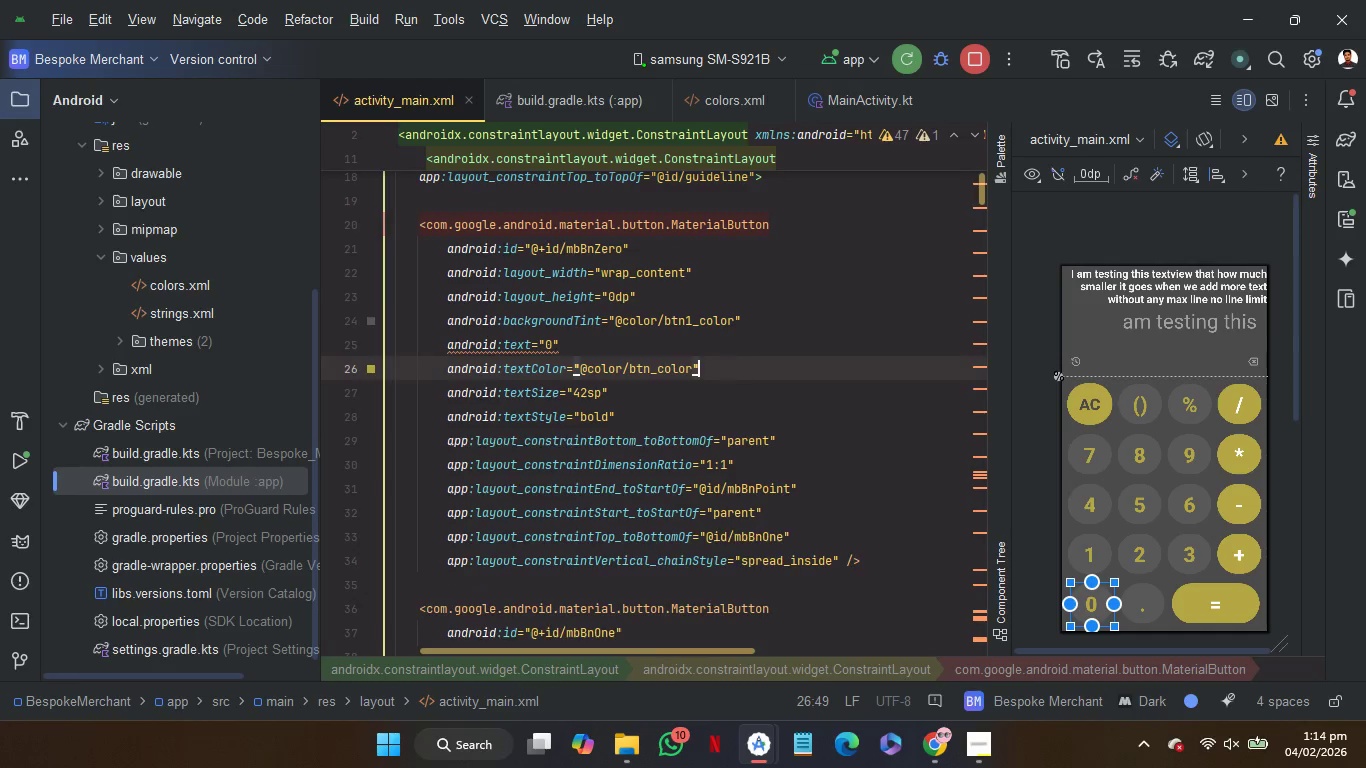 
key(Enter)
 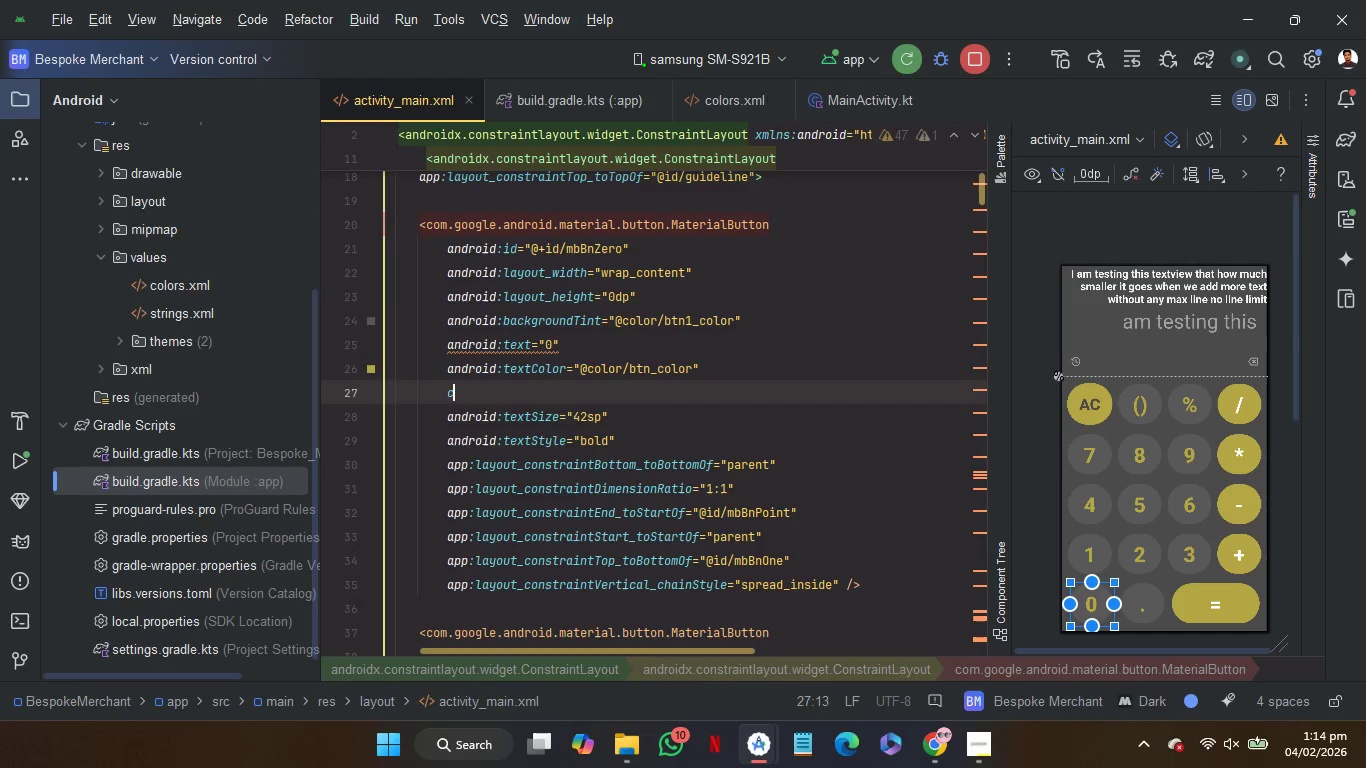 
type(colo)
 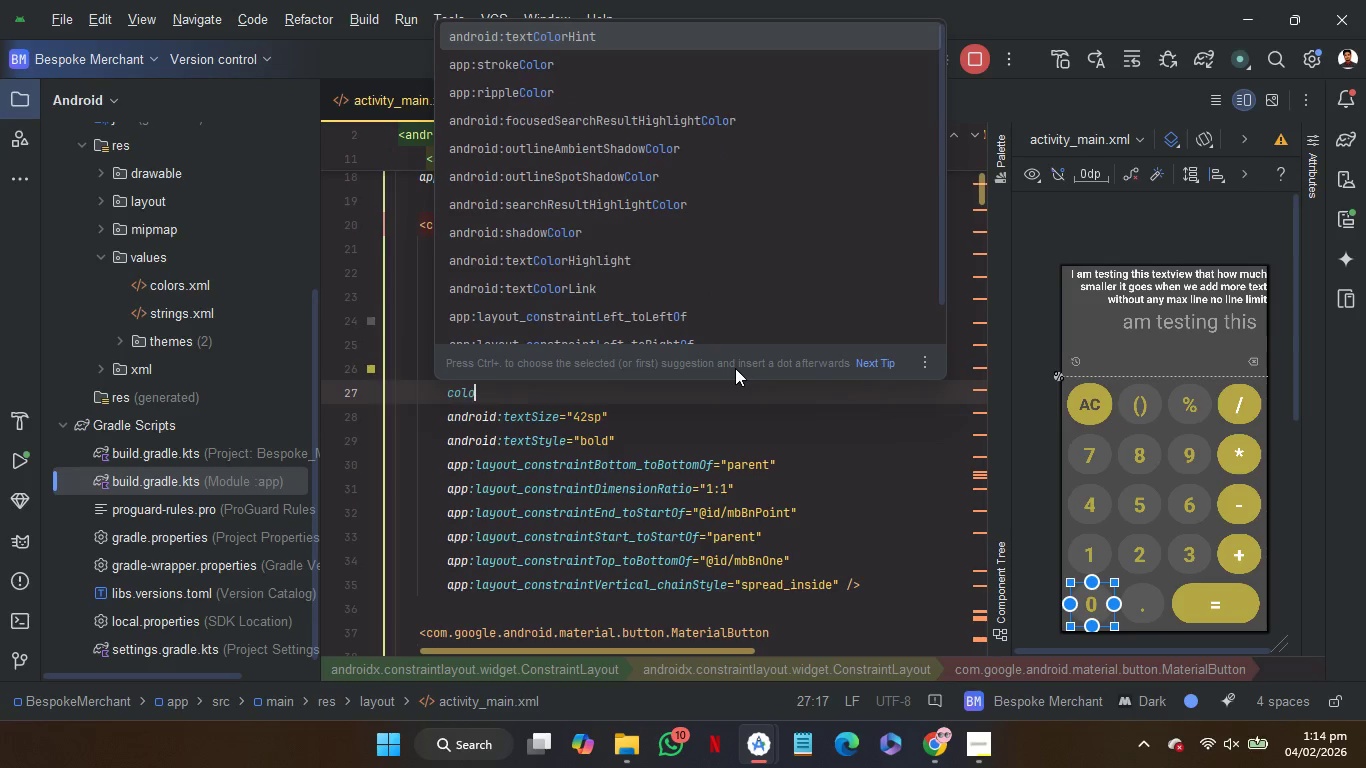 
key(ArrowDown)
 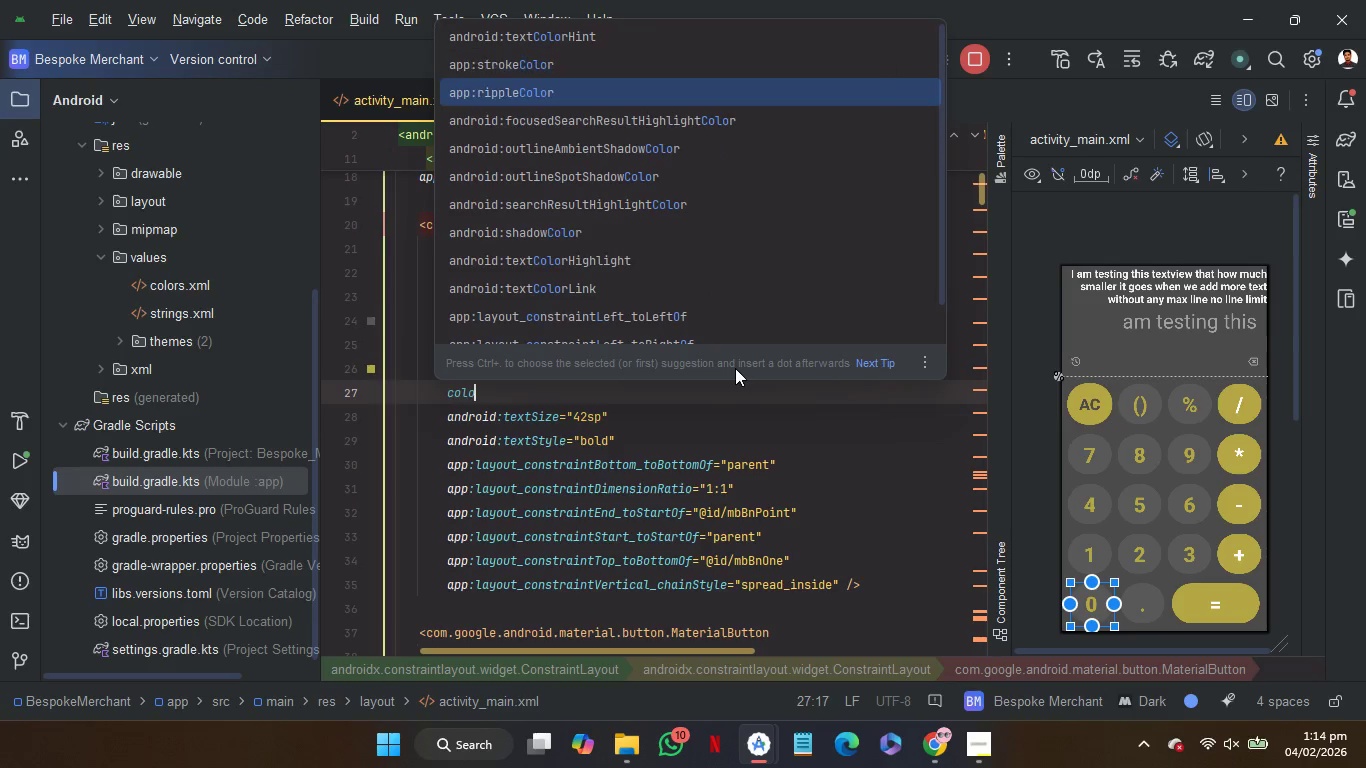 
key(ArrowDown)
 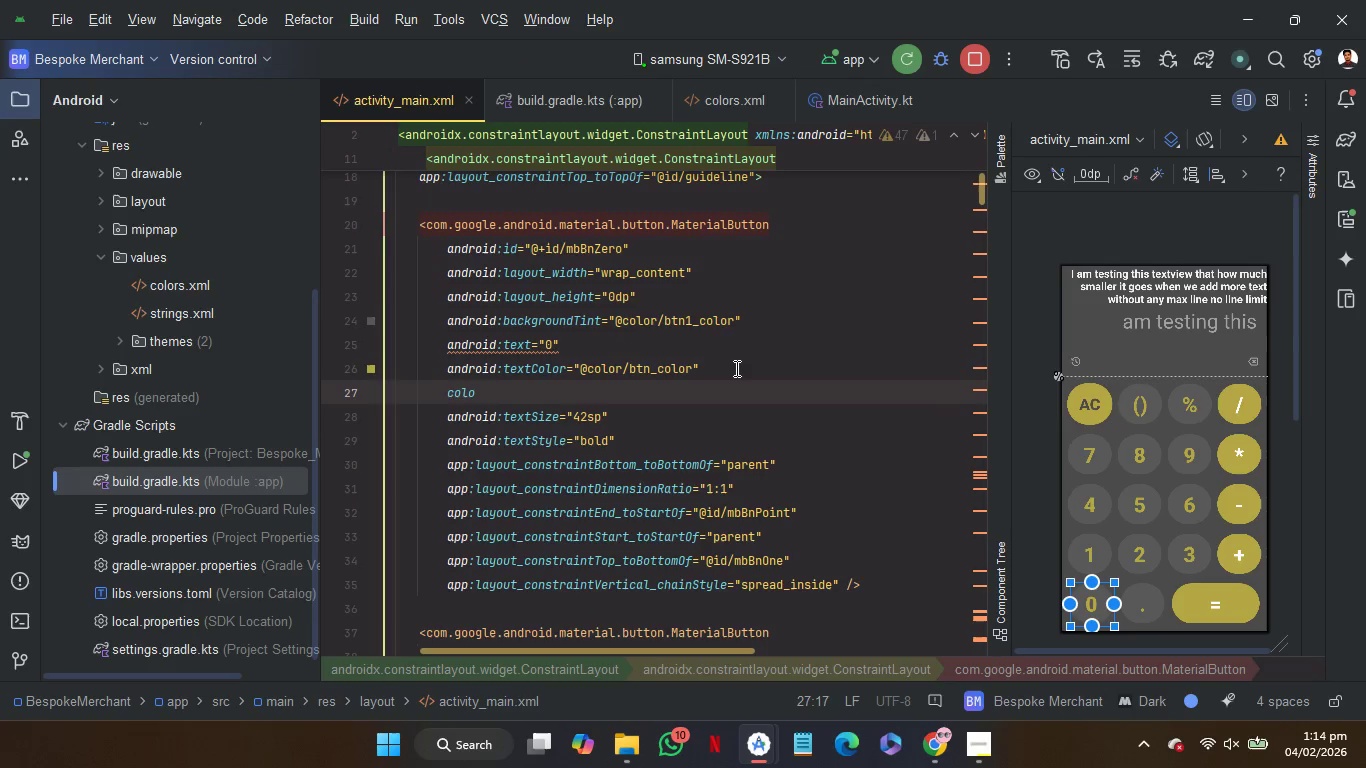 
key(Enter)
 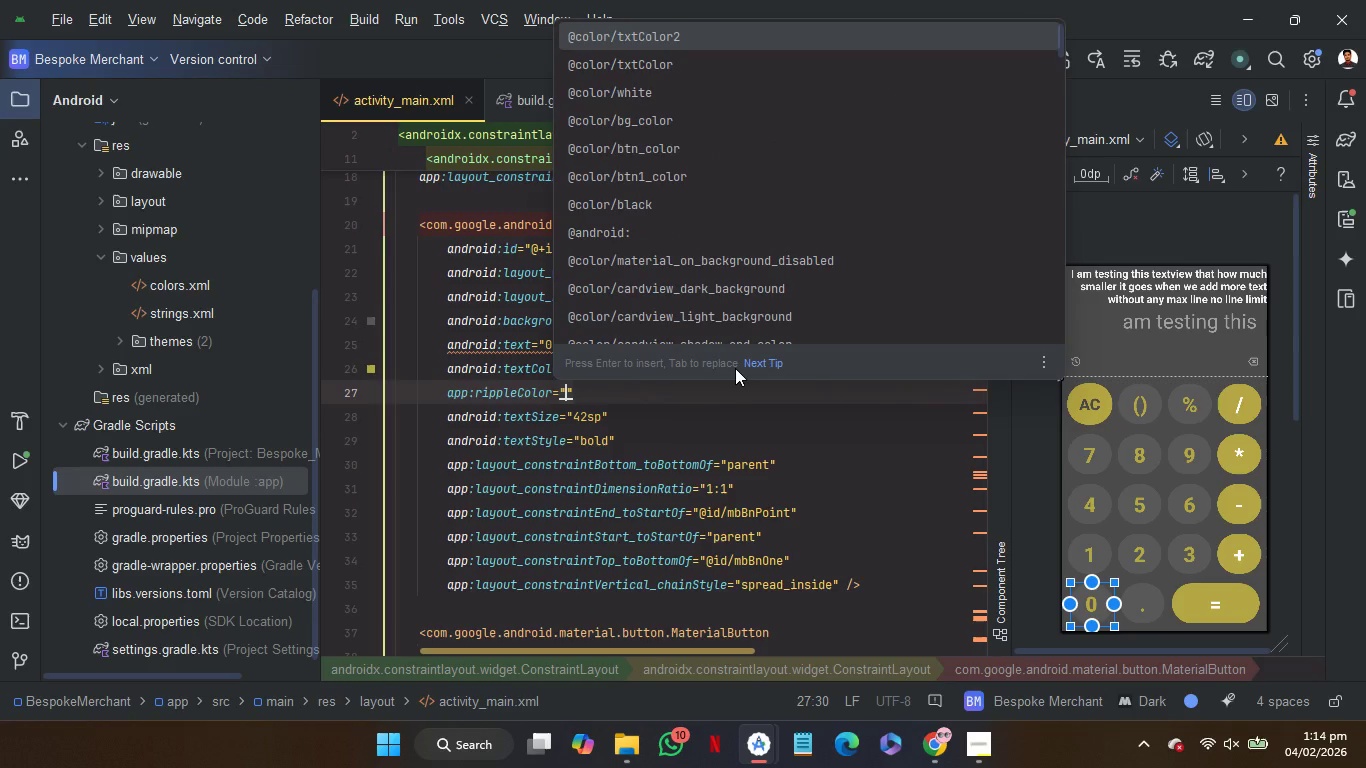 
wait(10.47)
 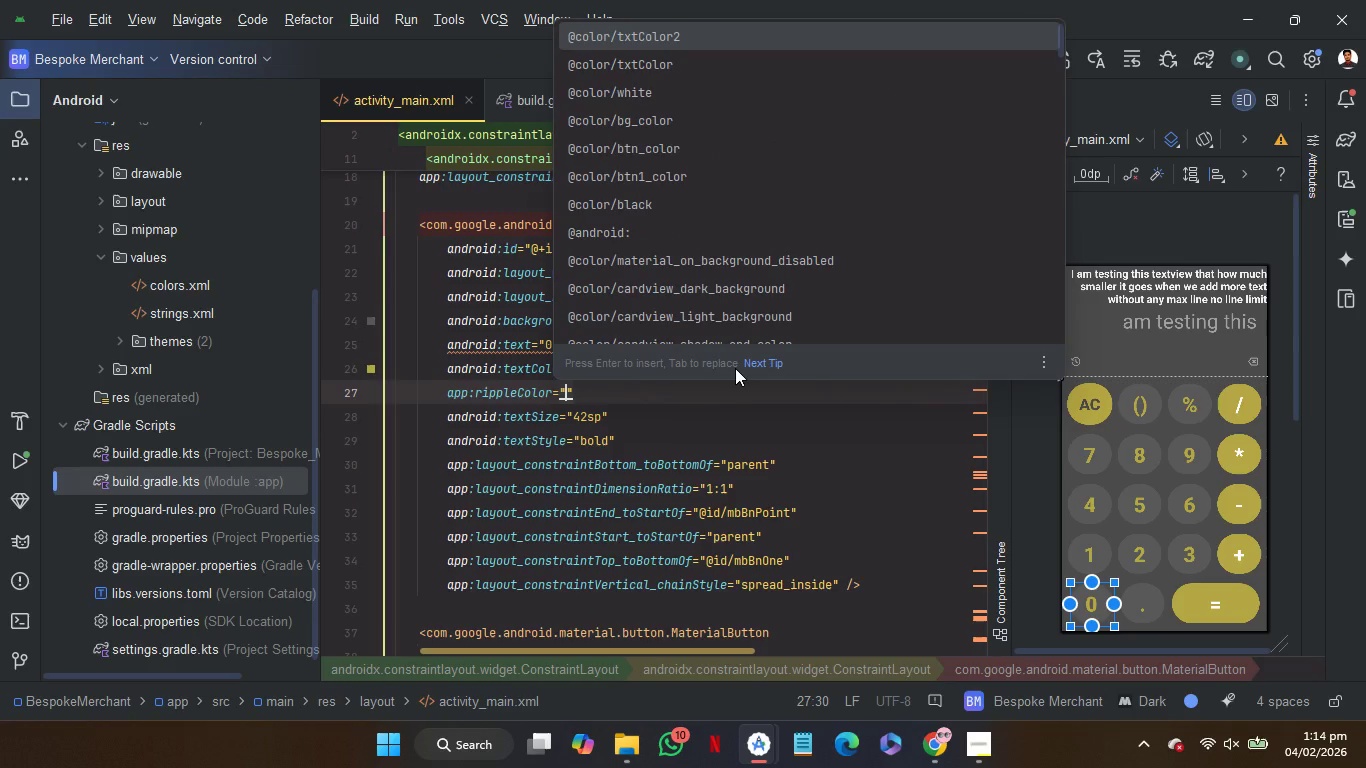 
key(ArrowDown)
 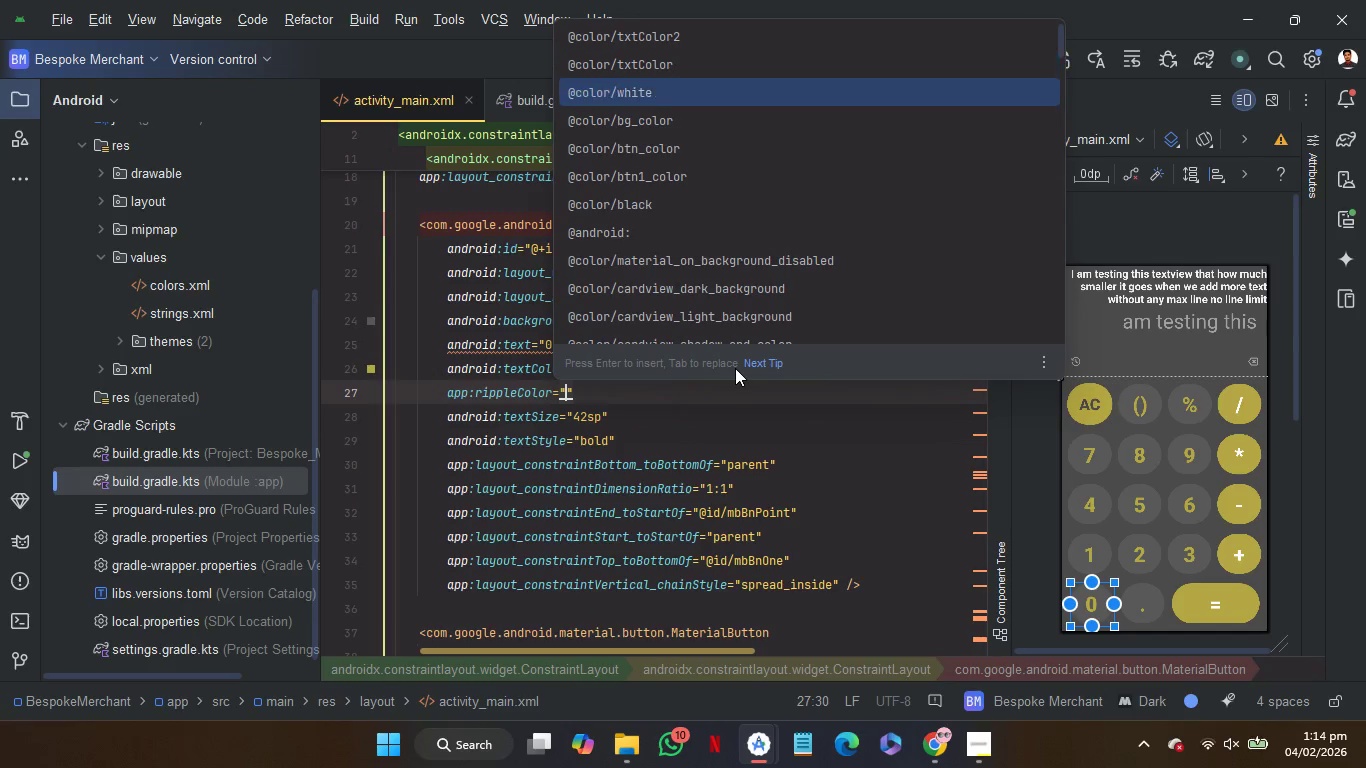 
key(ArrowDown)
 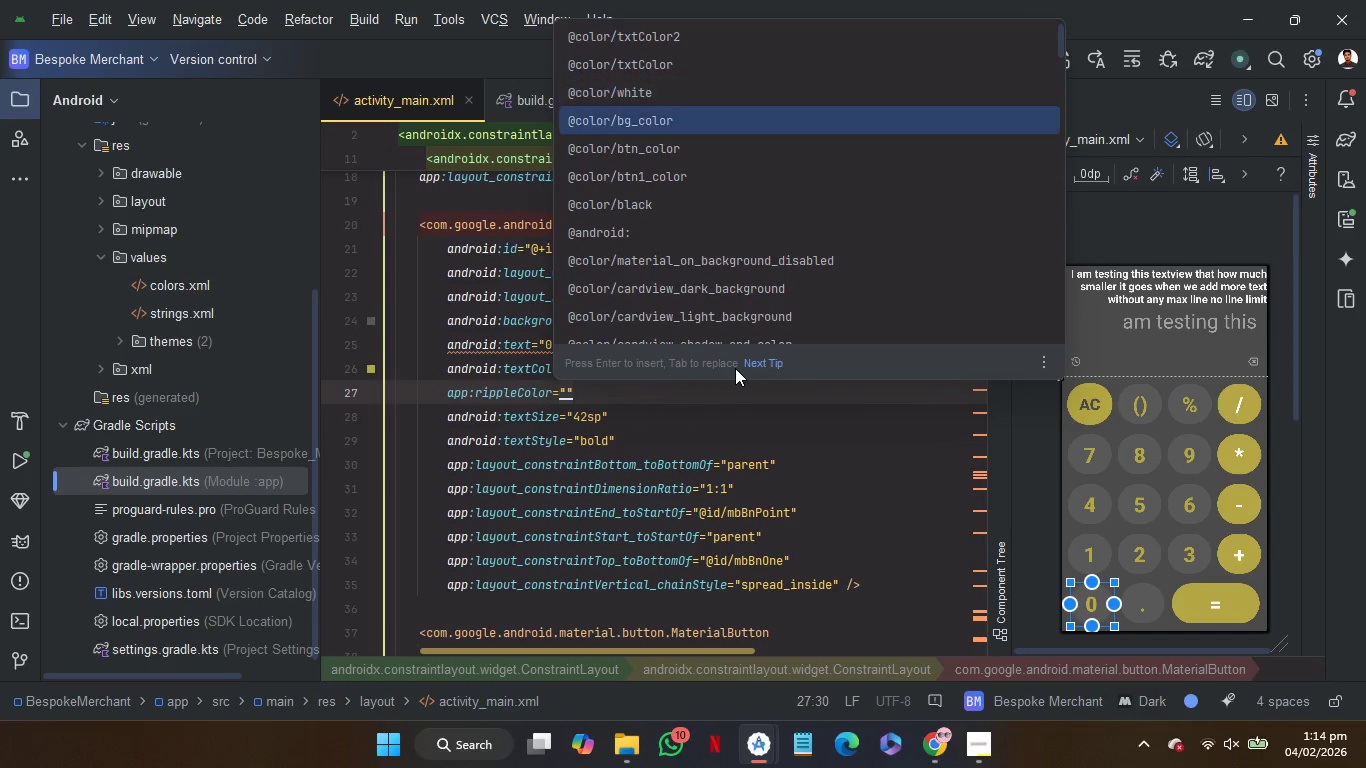 
key(ArrowDown)
 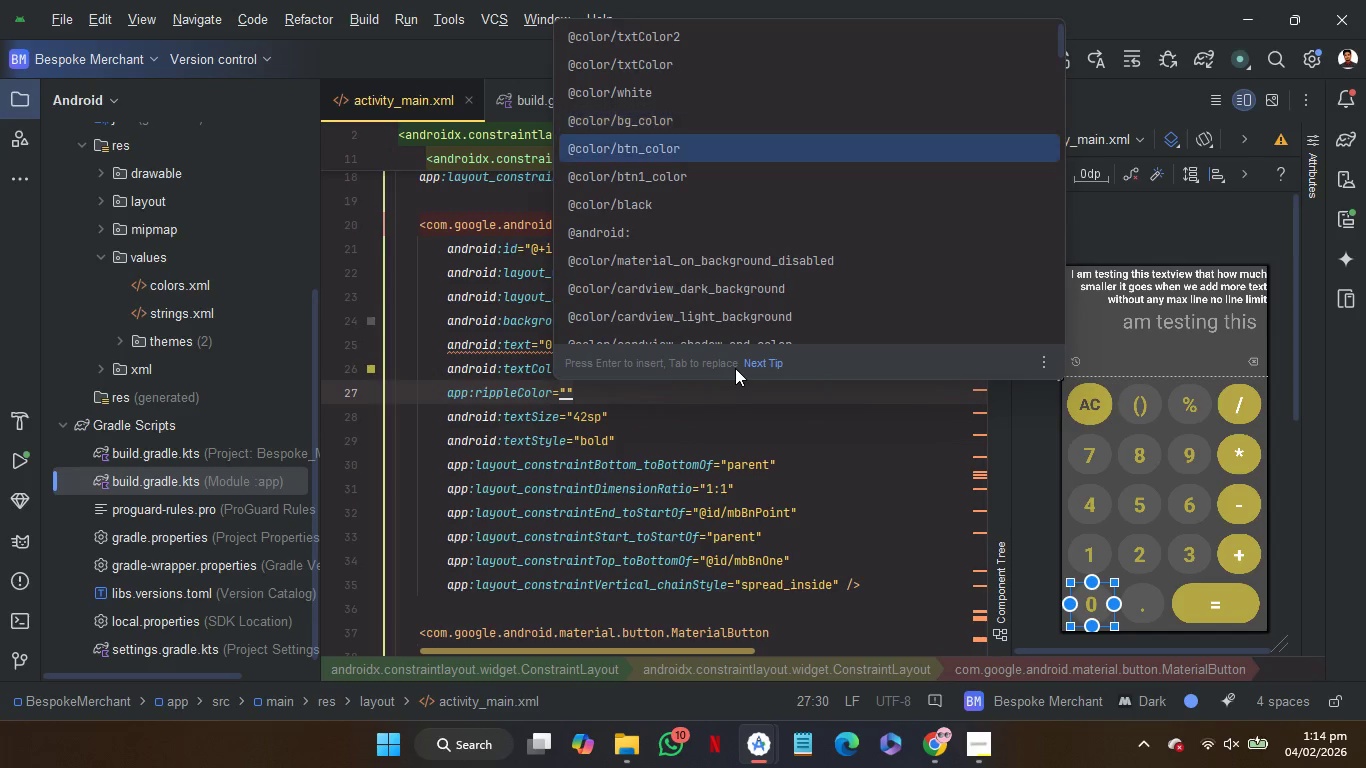 
key(ArrowDown)
 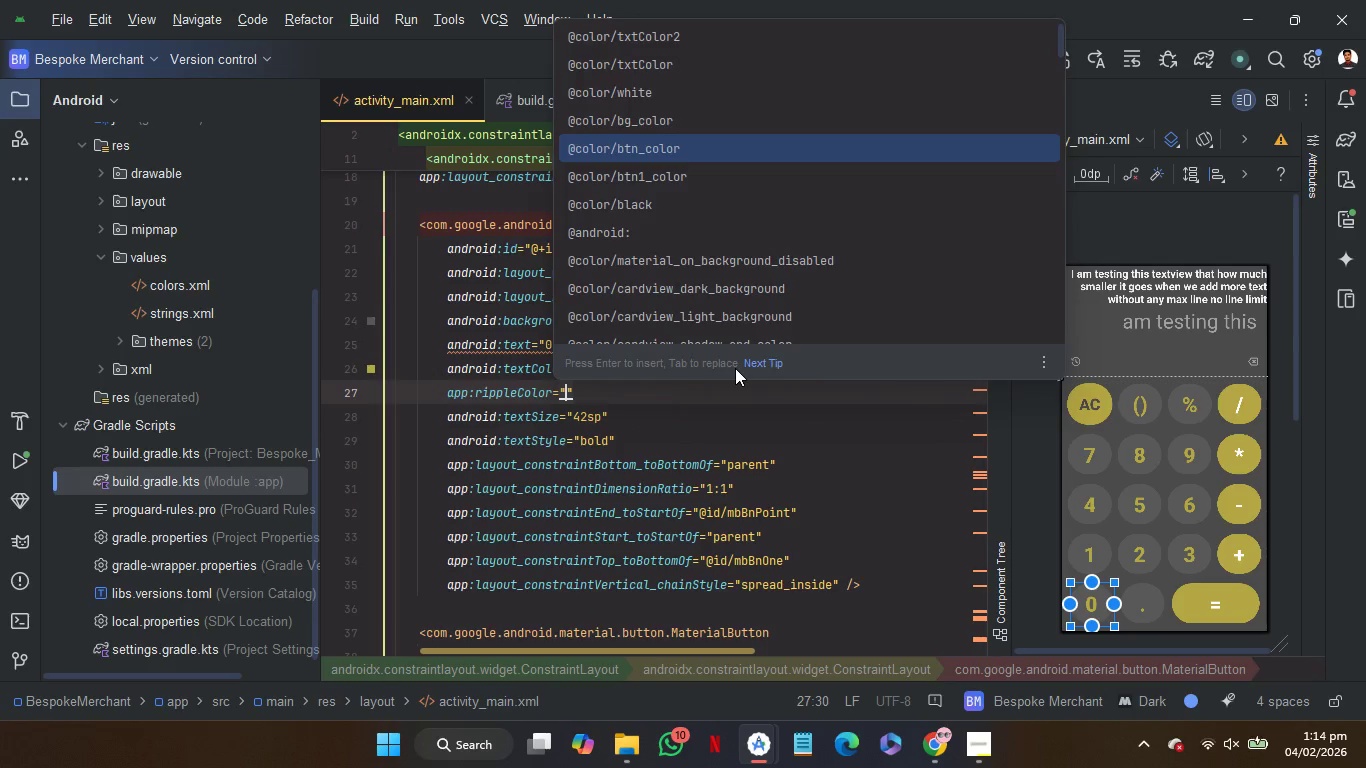 
key(Enter)
 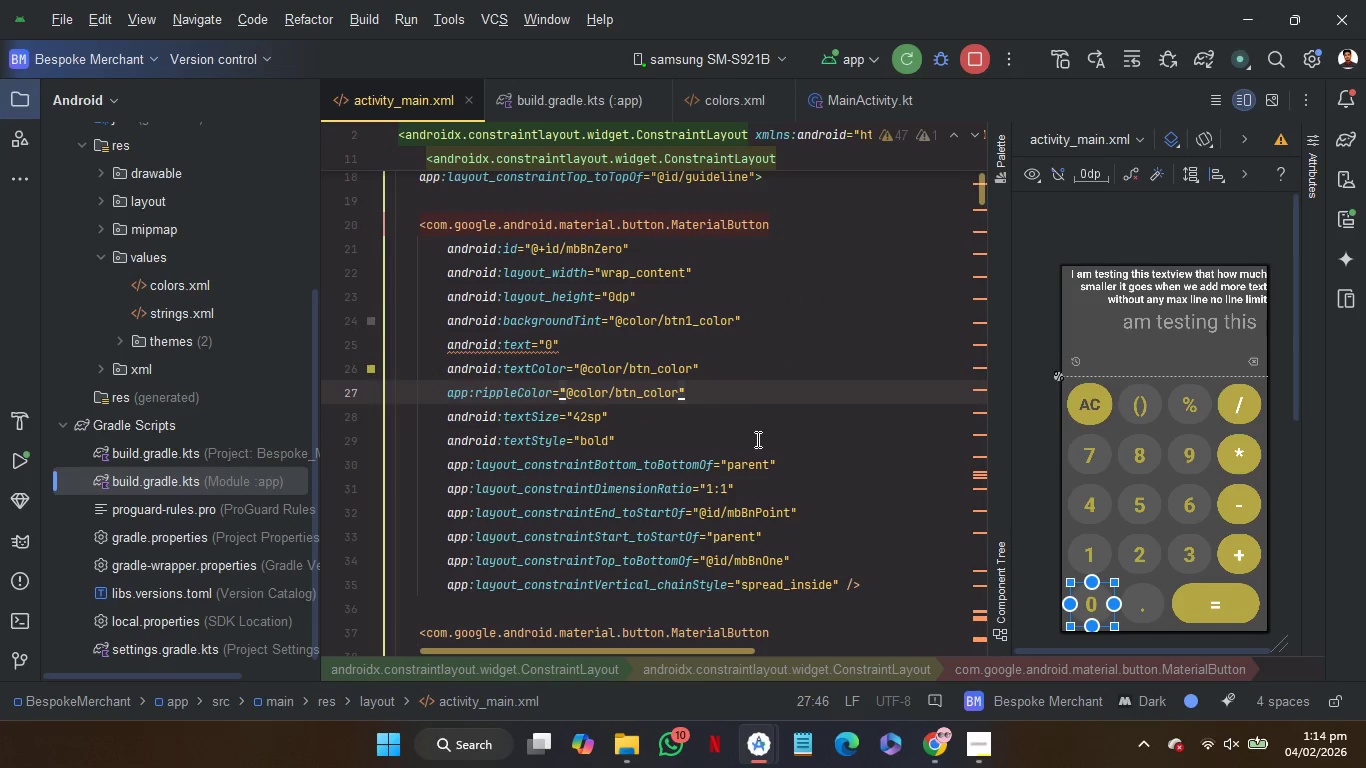 
left_click([755, 442])
 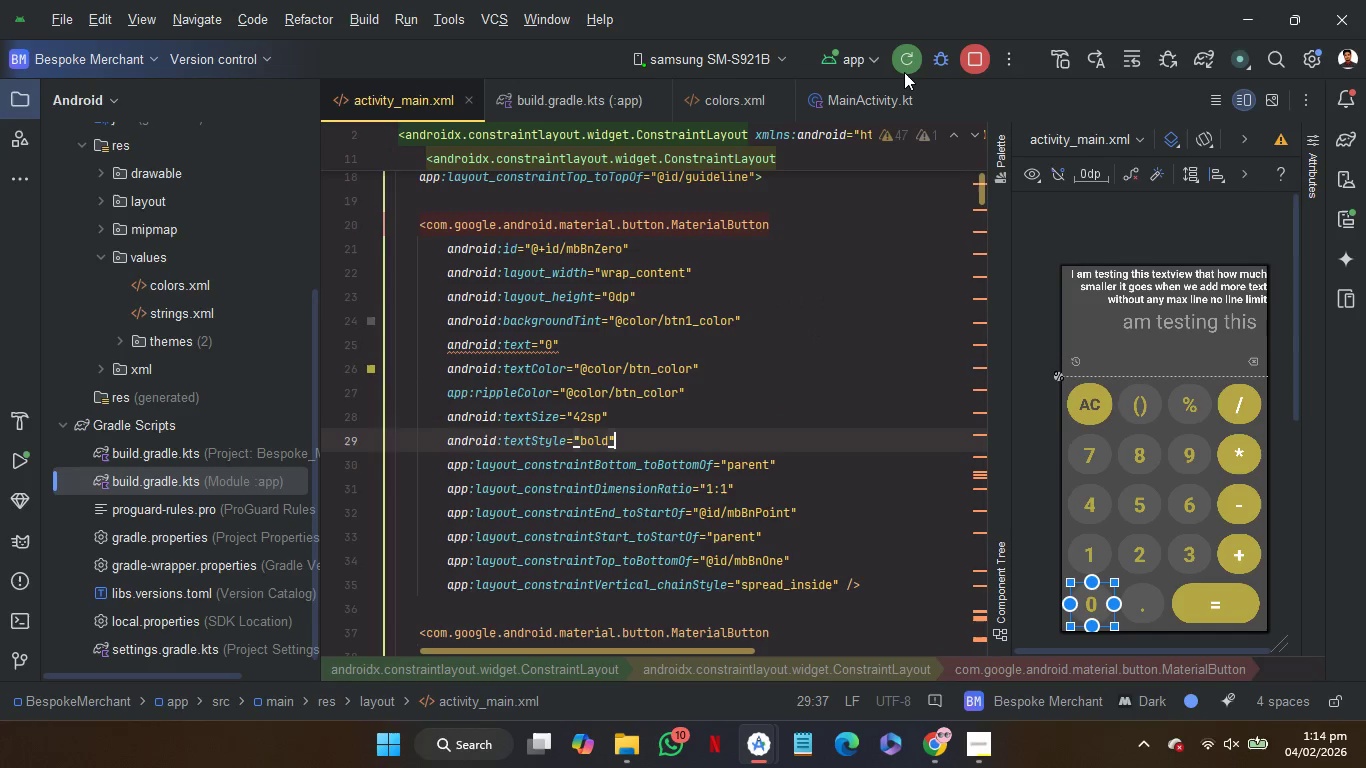 
left_click([904, 72])
 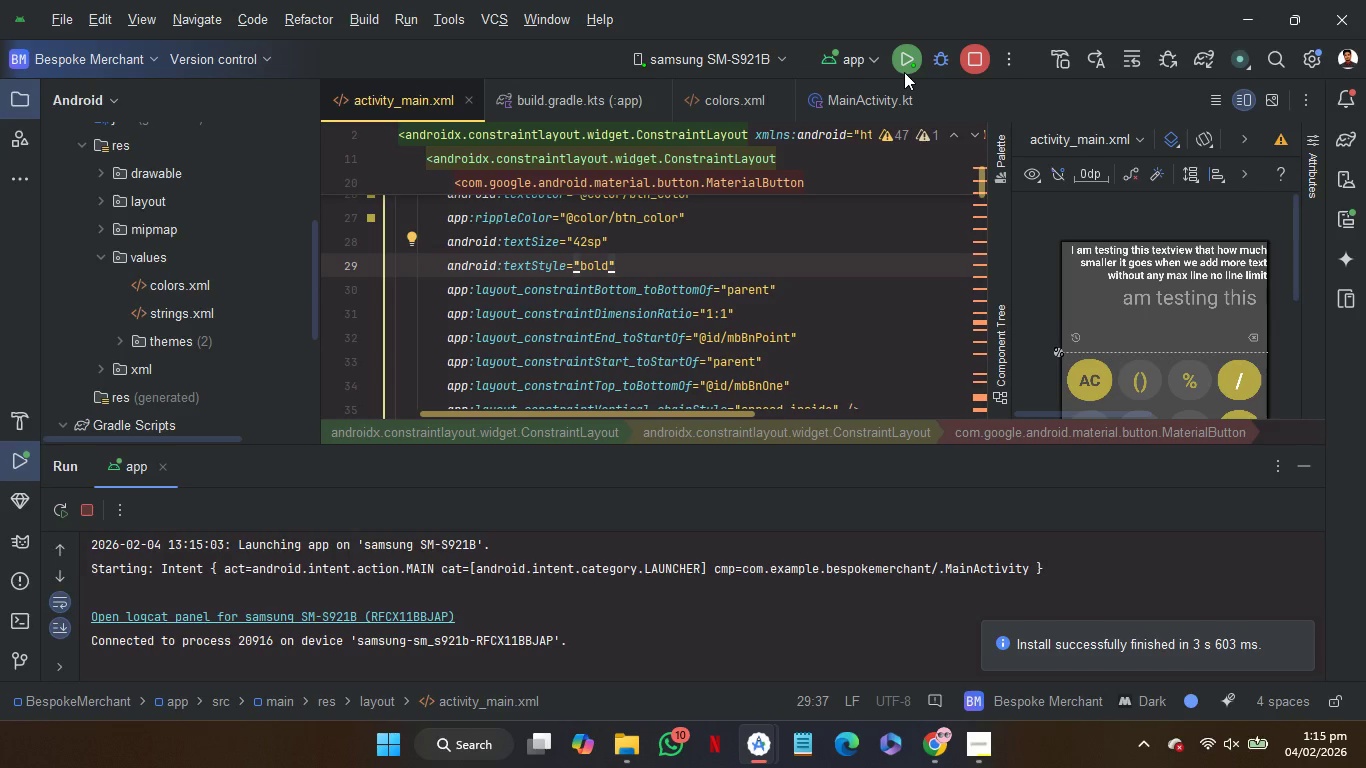 
wait(55.55)
 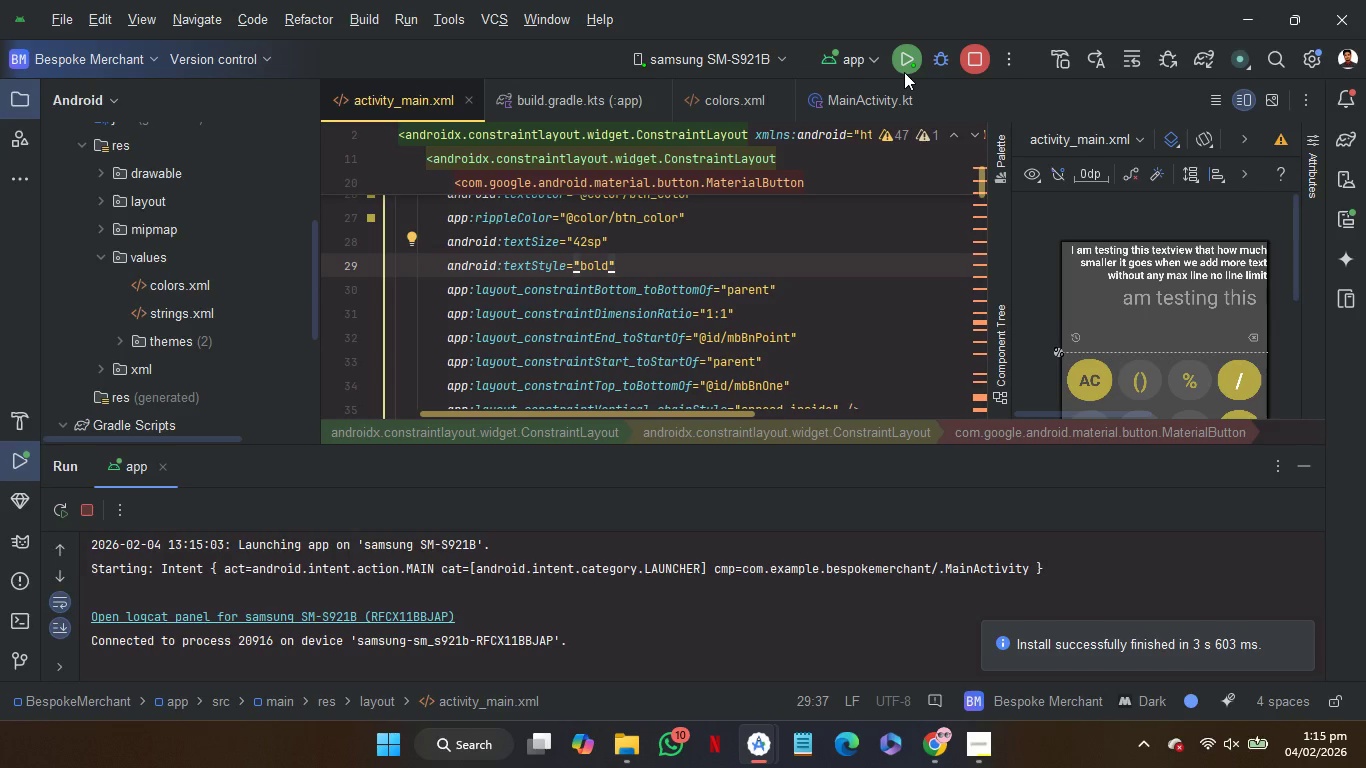 
left_click([1311, 467])
 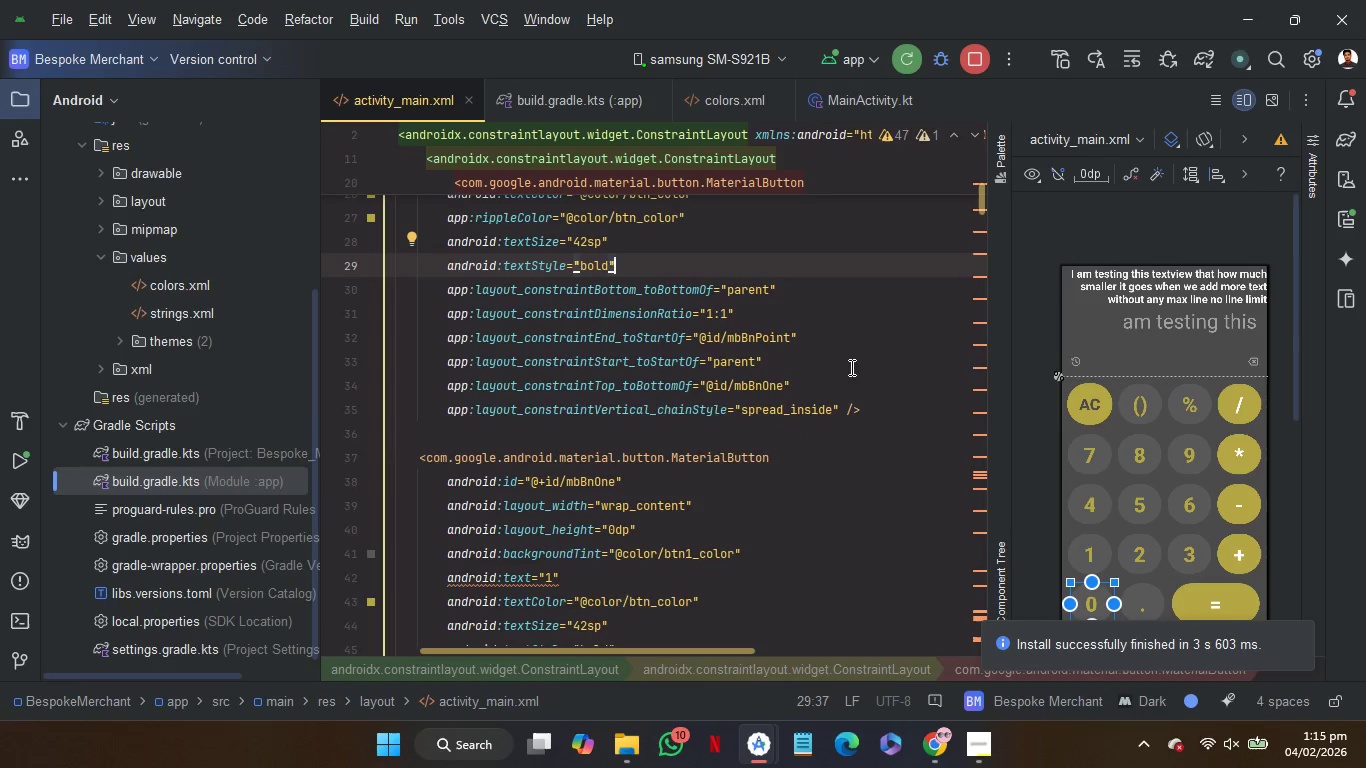 
scroll: coordinate [850, 367], scroll_direction: none, amount: 0.0
 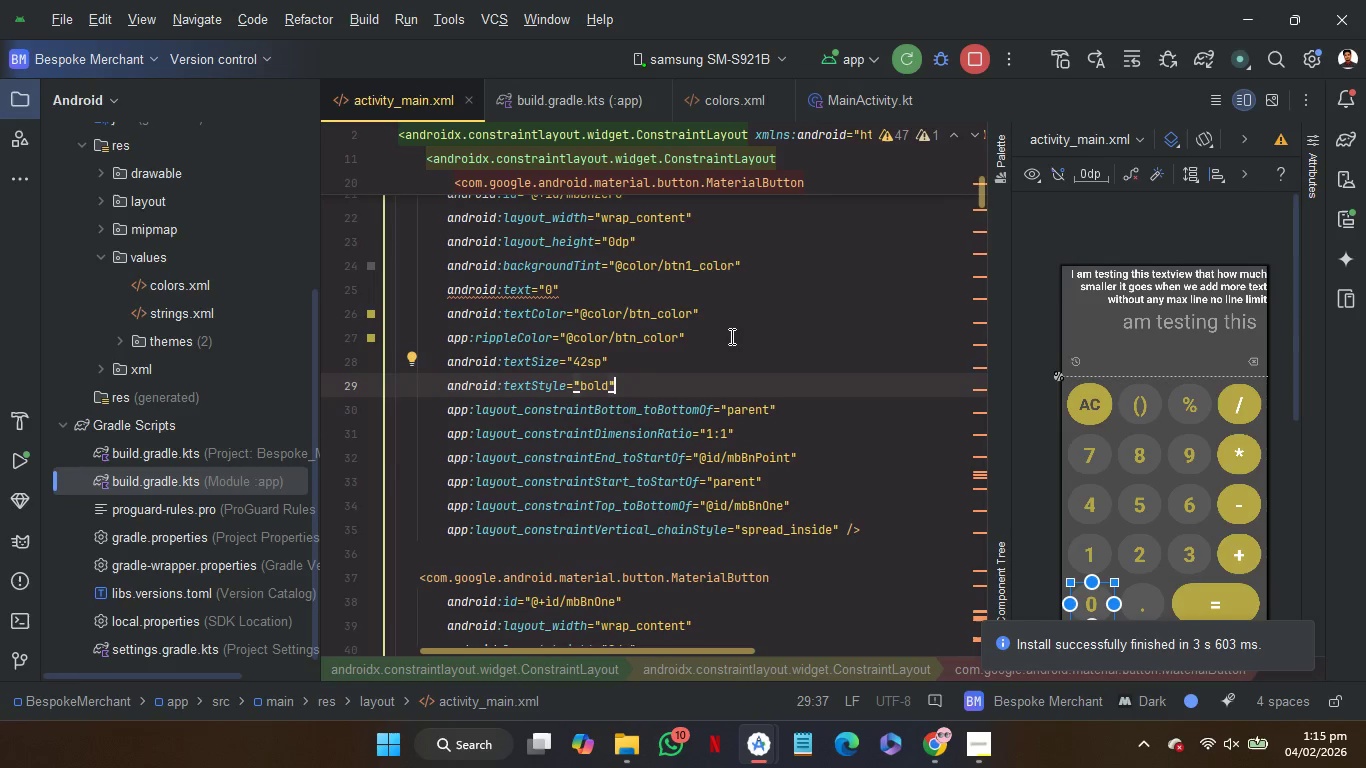 
left_click_drag(start_coordinate=[730, 336], to_coordinate=[743, 319])
 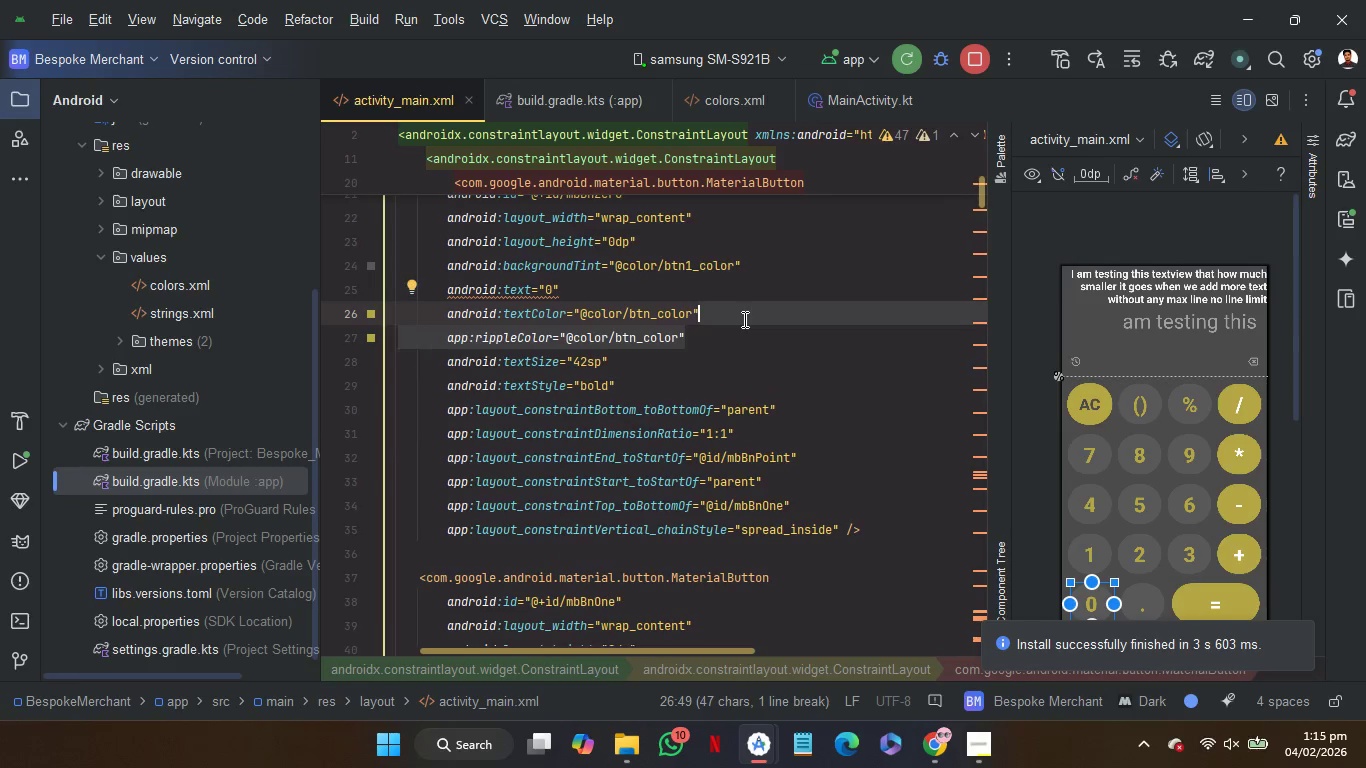 
key(Control+C)
 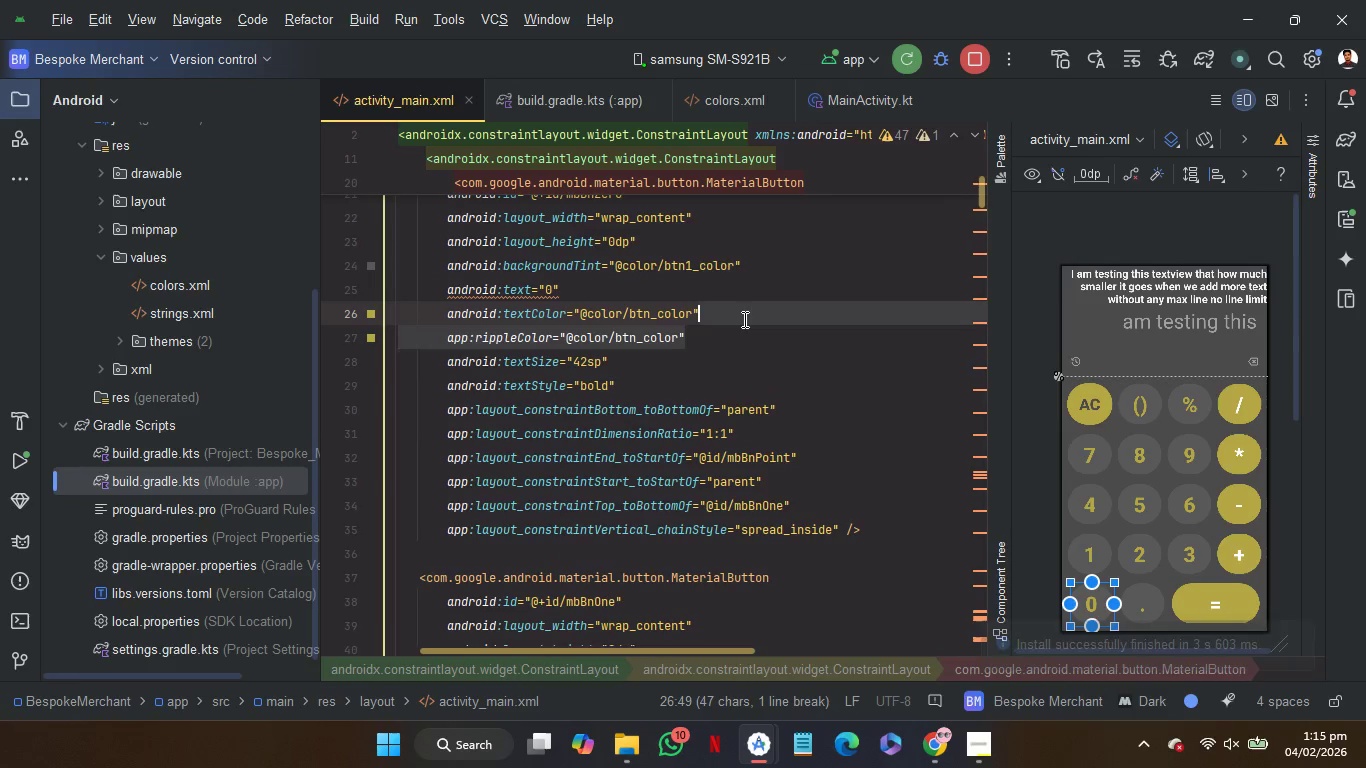 
key(Control+C)
 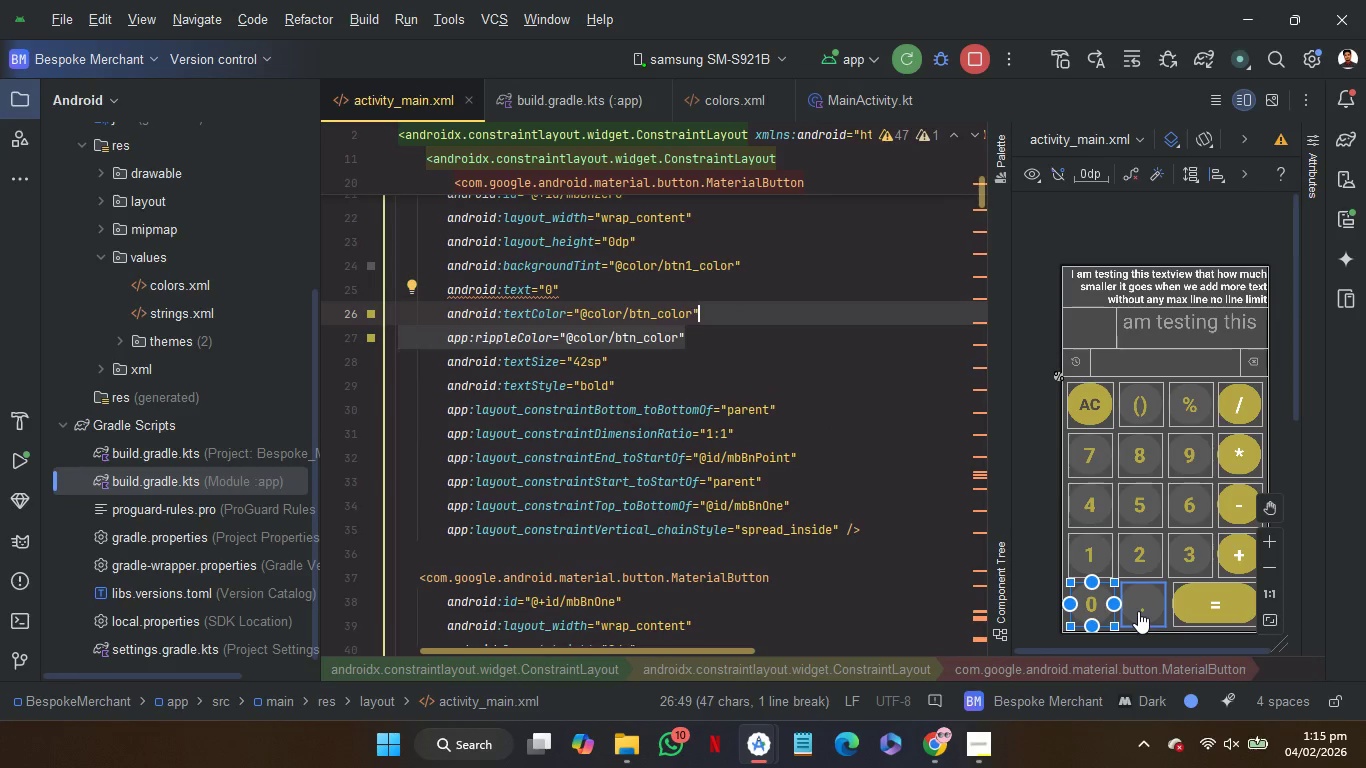 
left_click([1138, 611])
 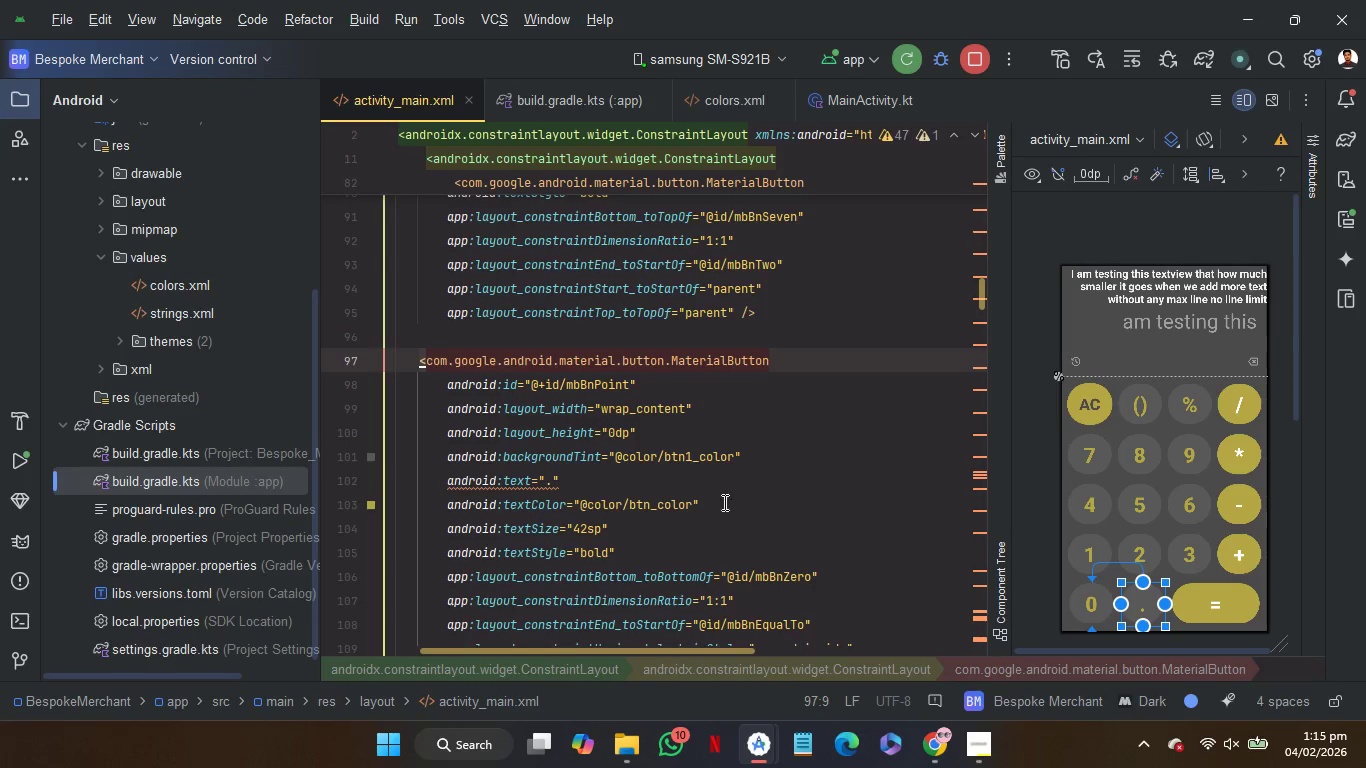 
left_click([741, 497])
 